 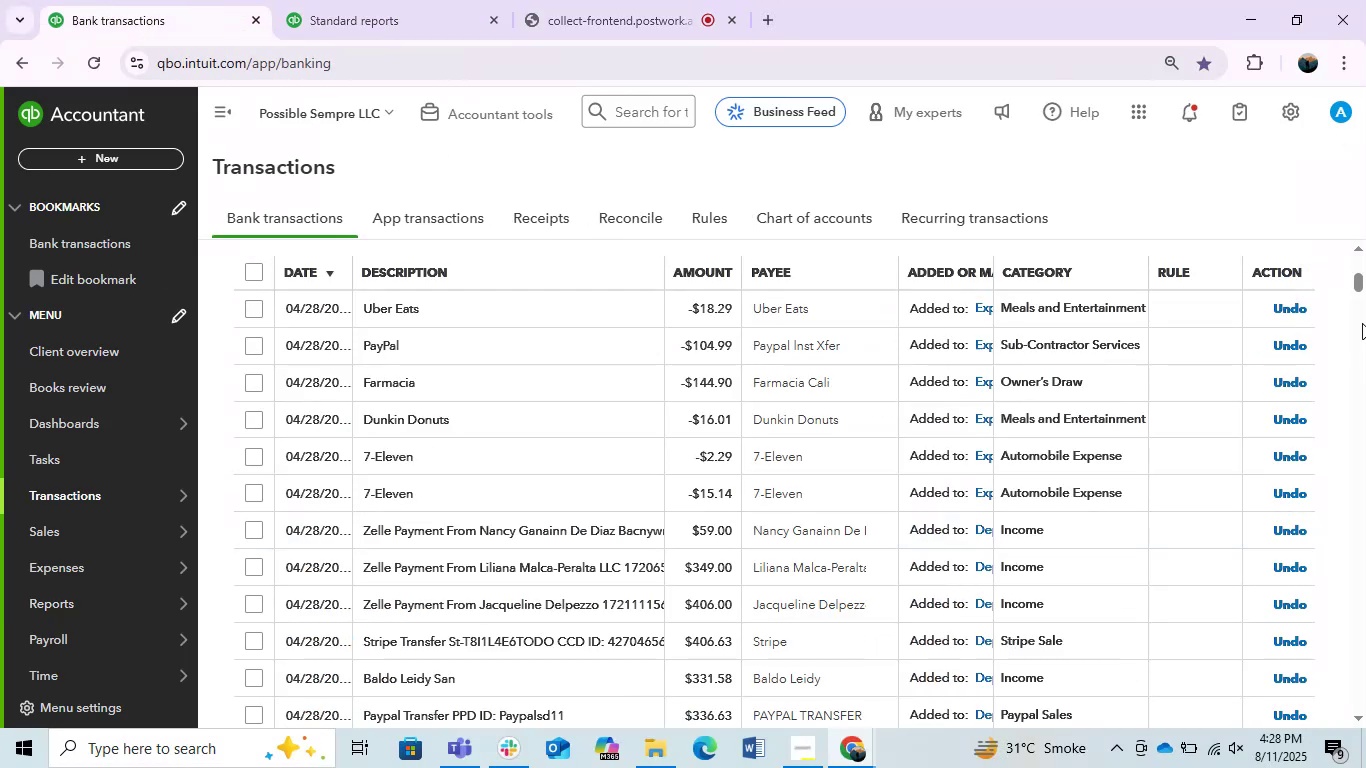 
scroll: coordinate [1365, 341], scroll_direction: up, amount: 2.0
 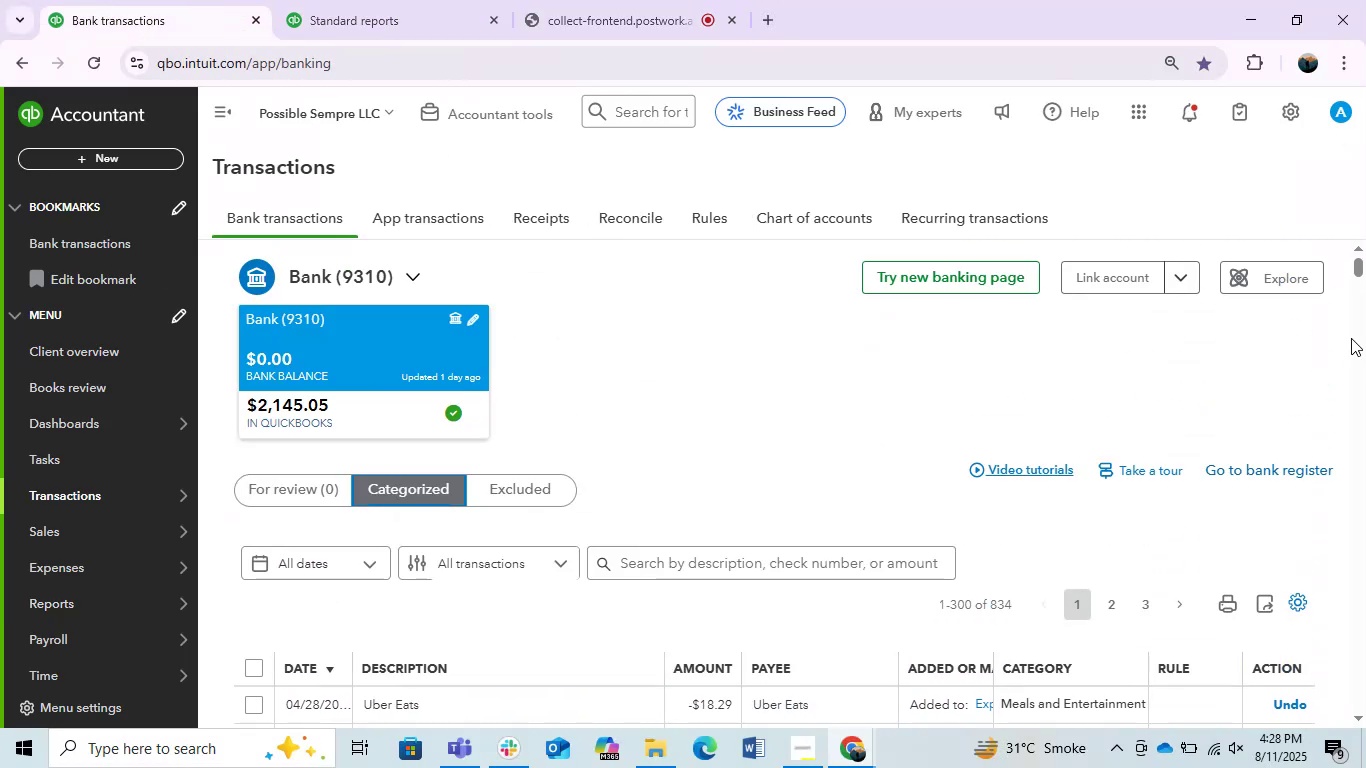 
scroll: coordinate [1351, 338], scroll_direction: down, amount: 1.0
 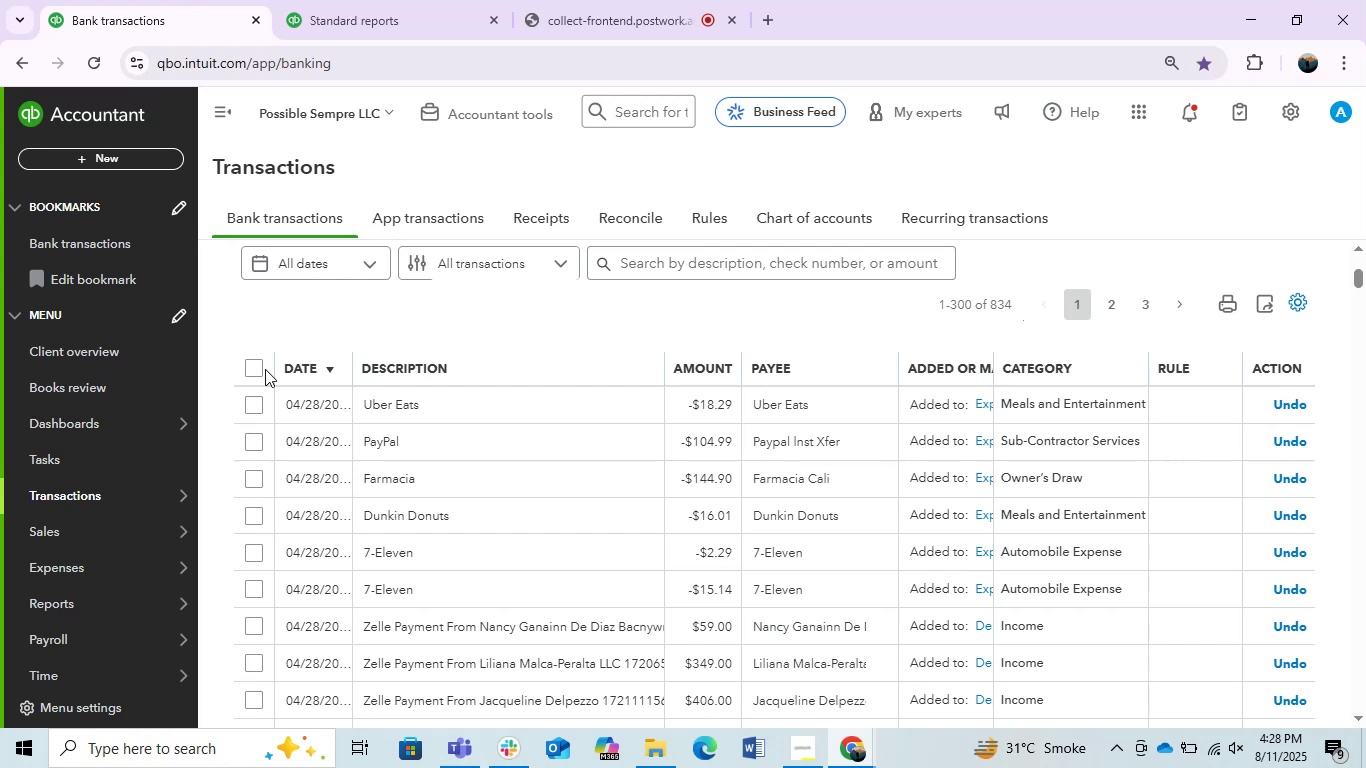 
left_click([253, 365])
 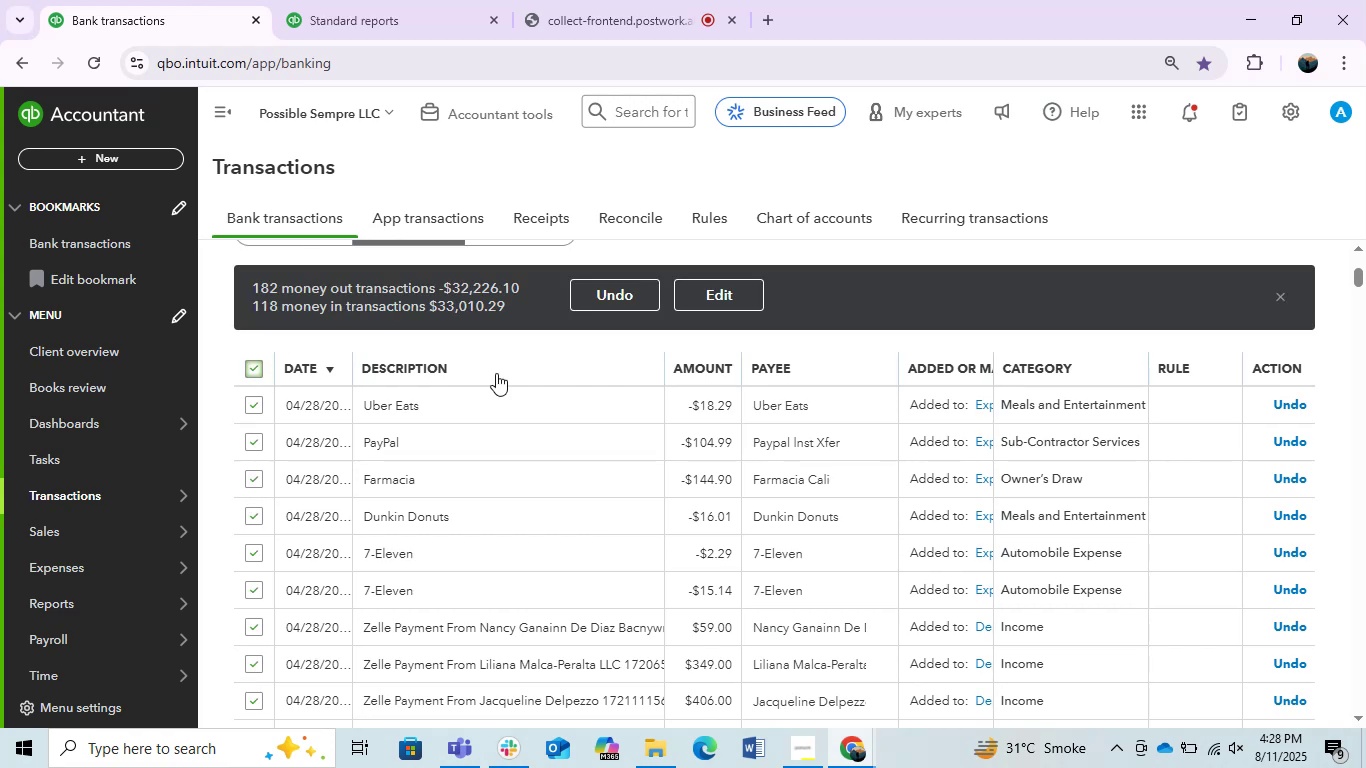 
wait(8.92)
 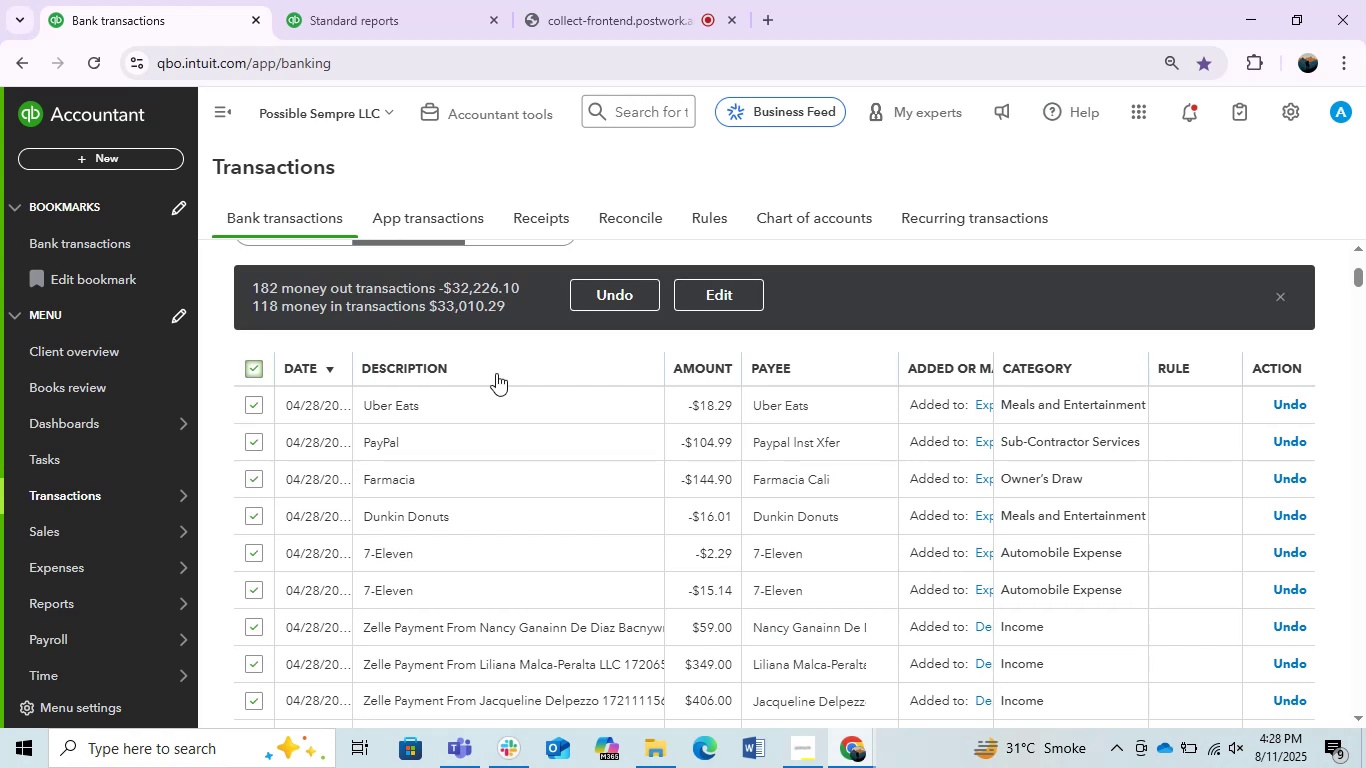 
left_click([629, 286])
 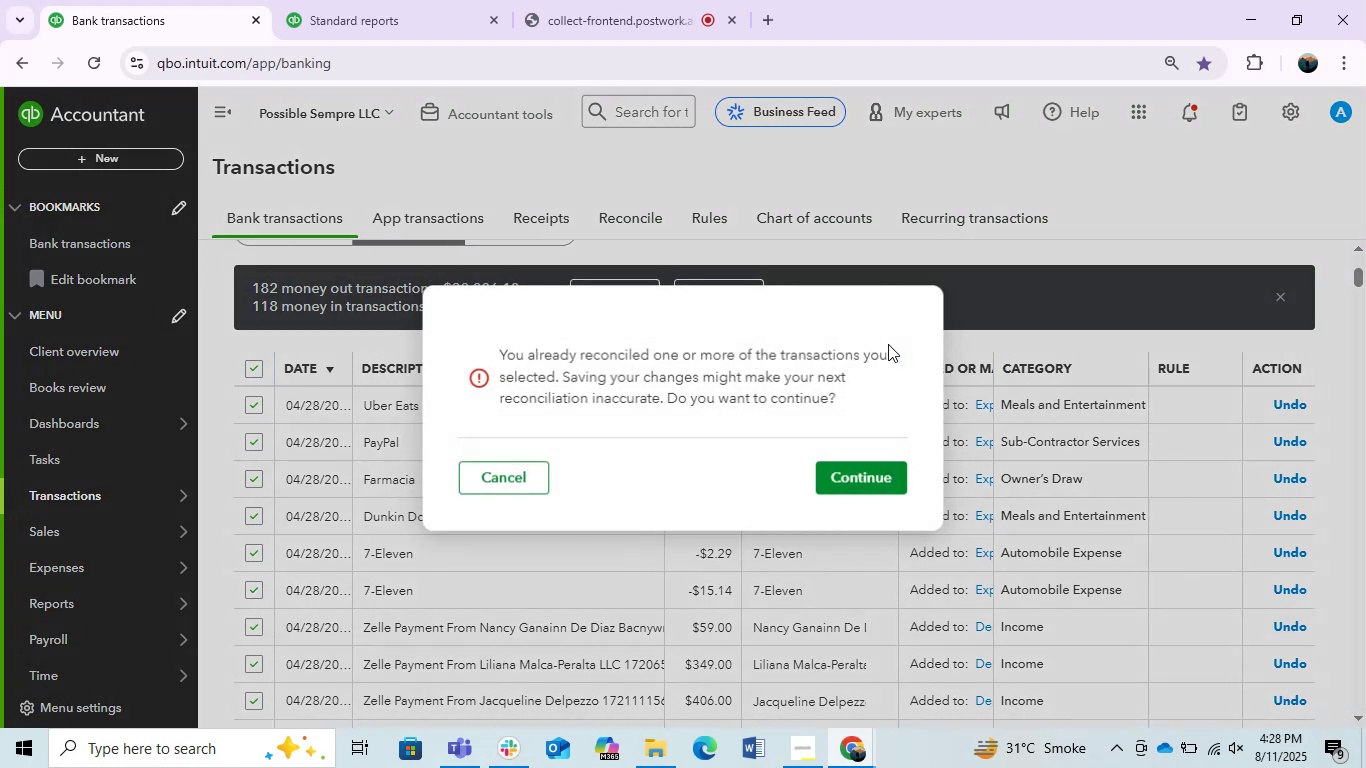 
left_click([866, 476])
 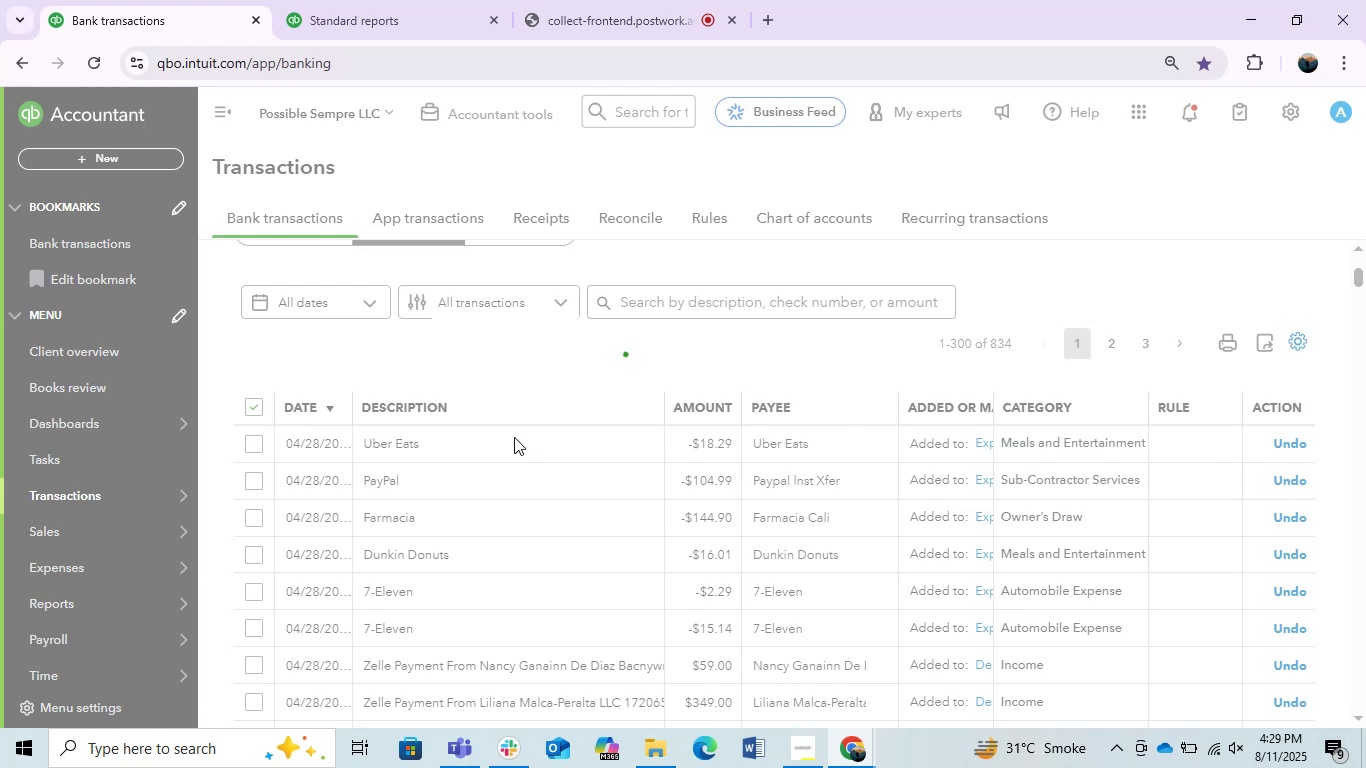 
wait(53.23)
 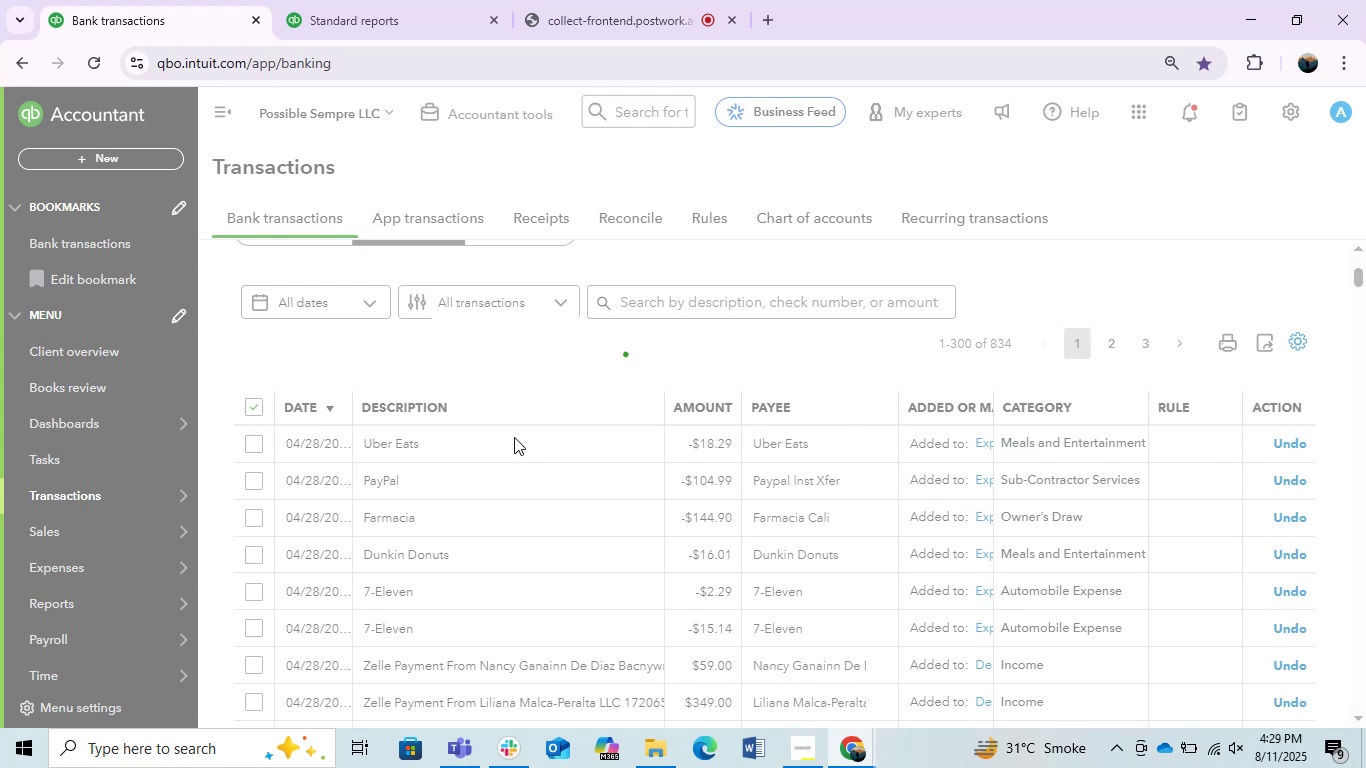 
left_click([667, 746])
 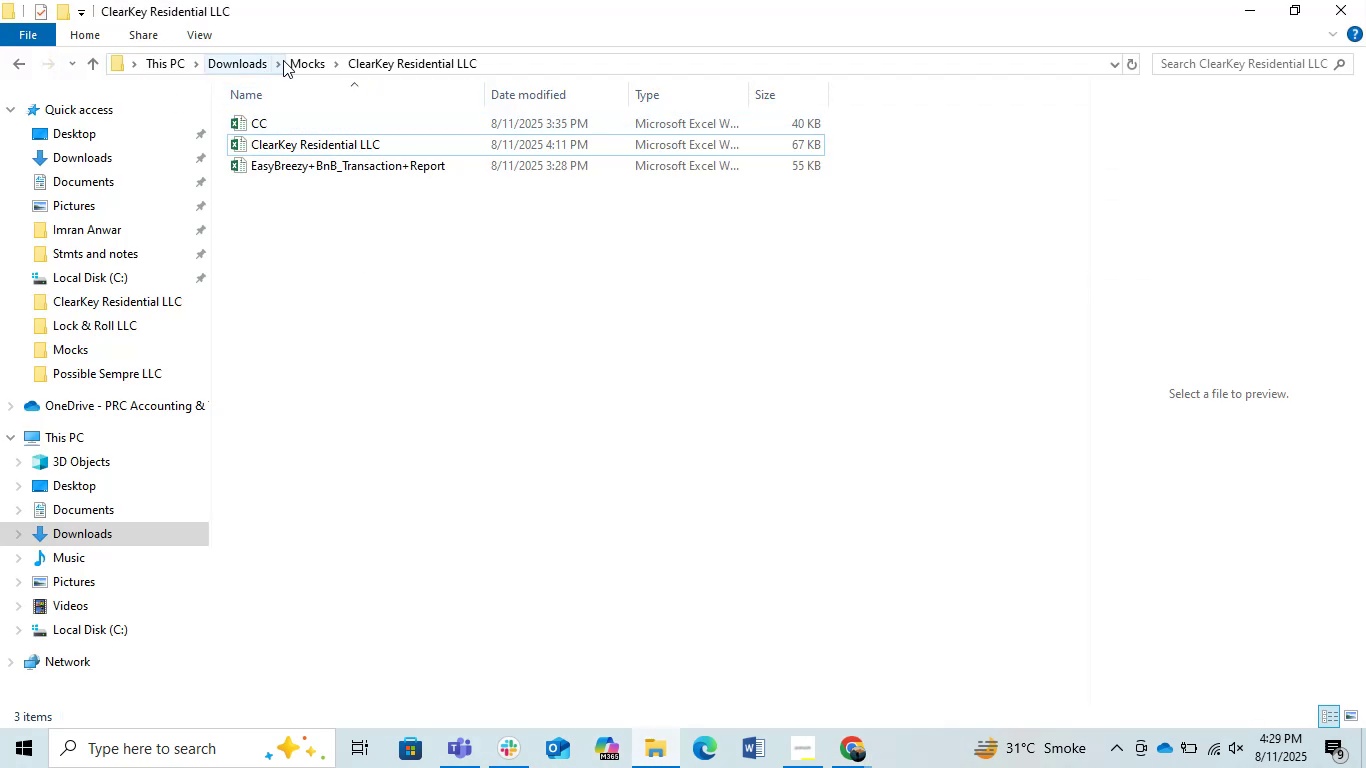 
left_click([302, 65])
 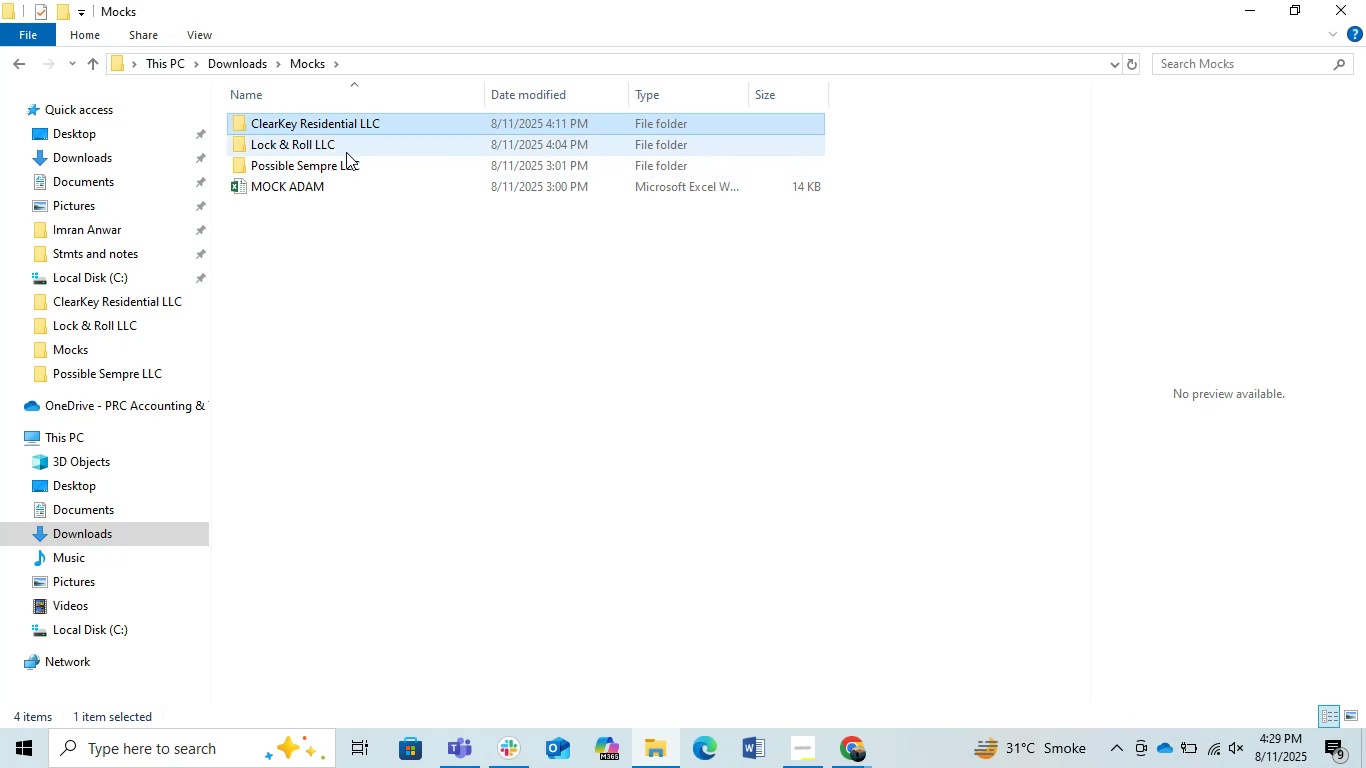 
double_click([356, 168])
 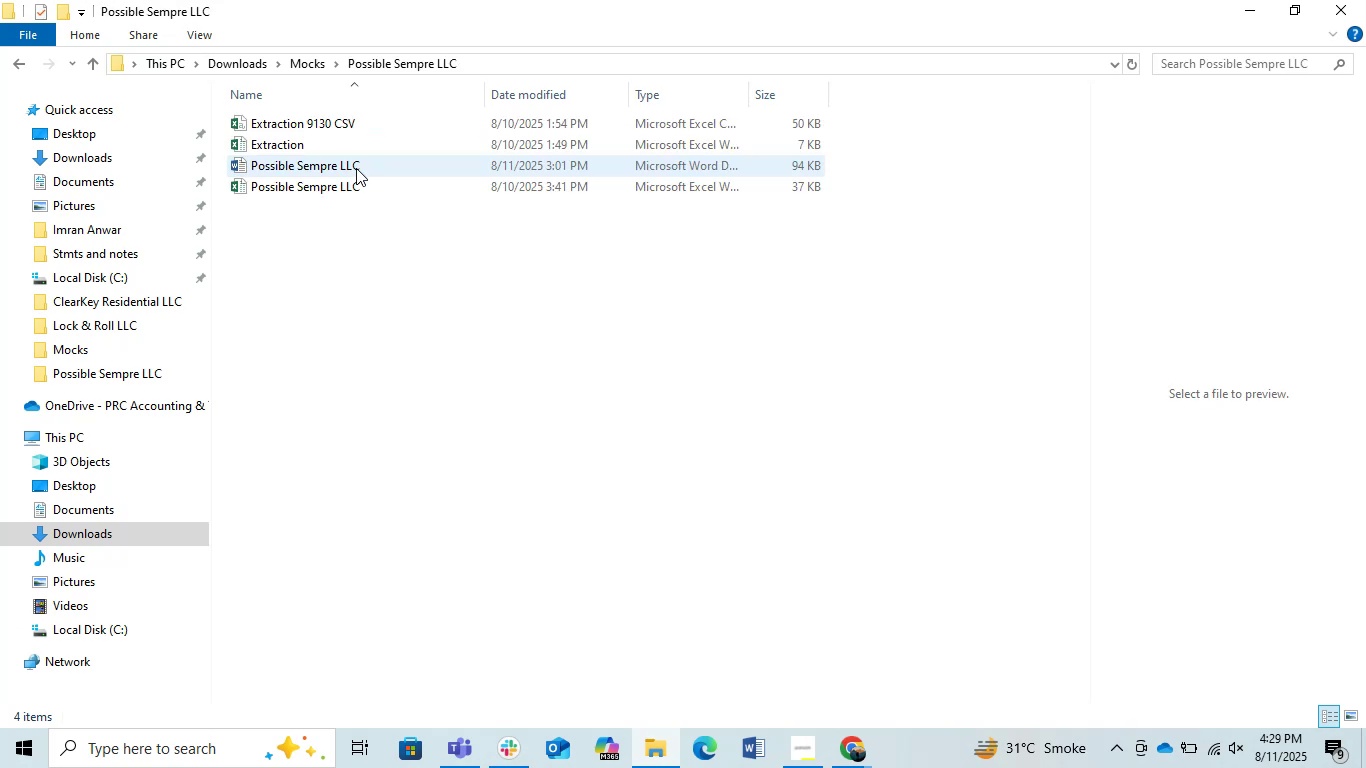 
double_click([356, 168])
 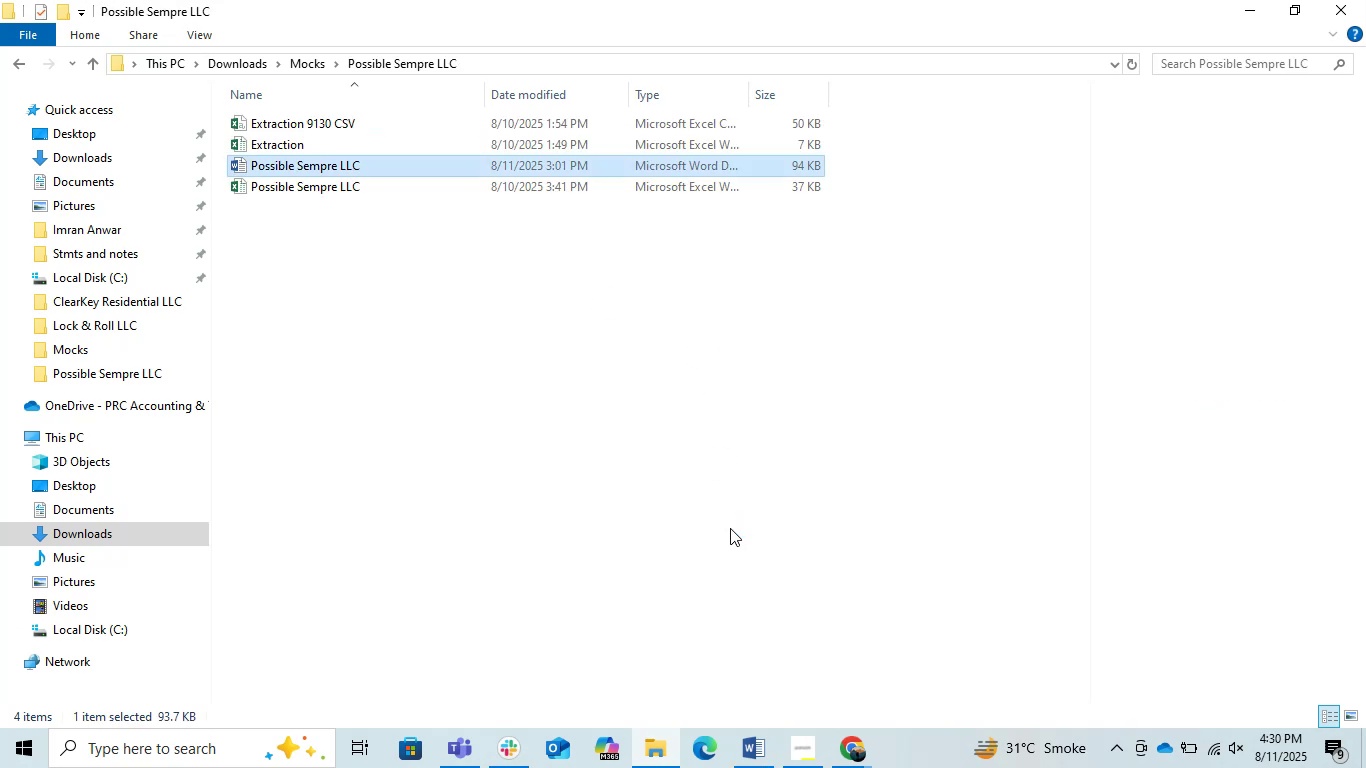 
scroll: coordinate [897, 475], scroll_direction: down, amount: 1.0
 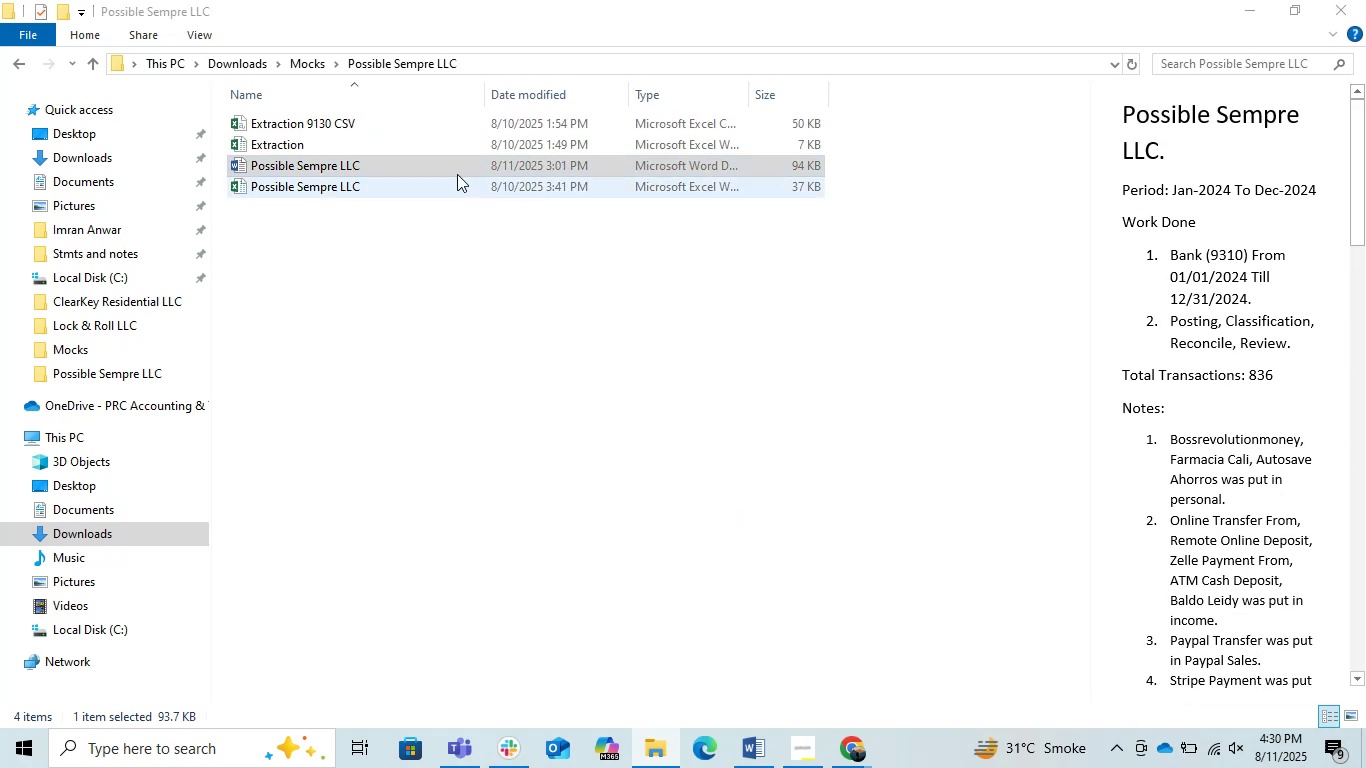 
left_click([440, 171])
 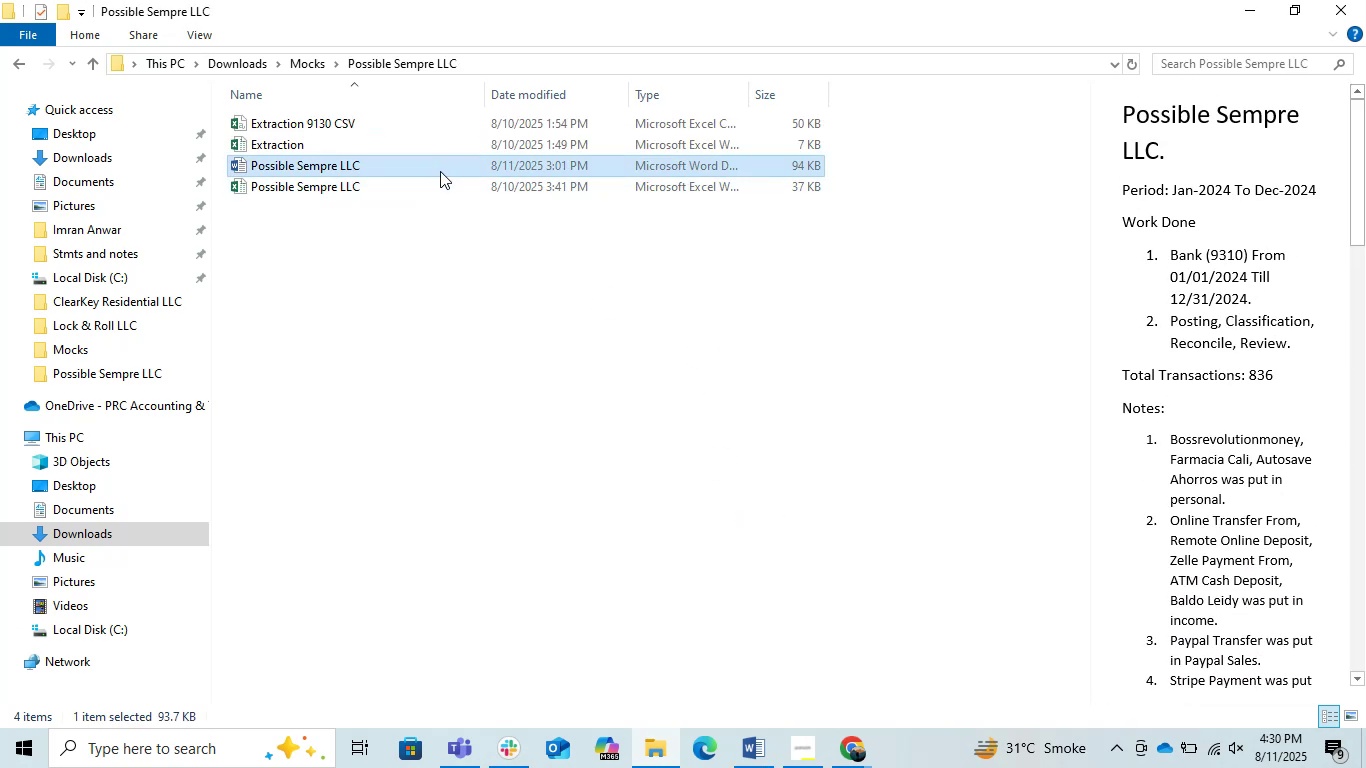 
left_click([440, 171])
 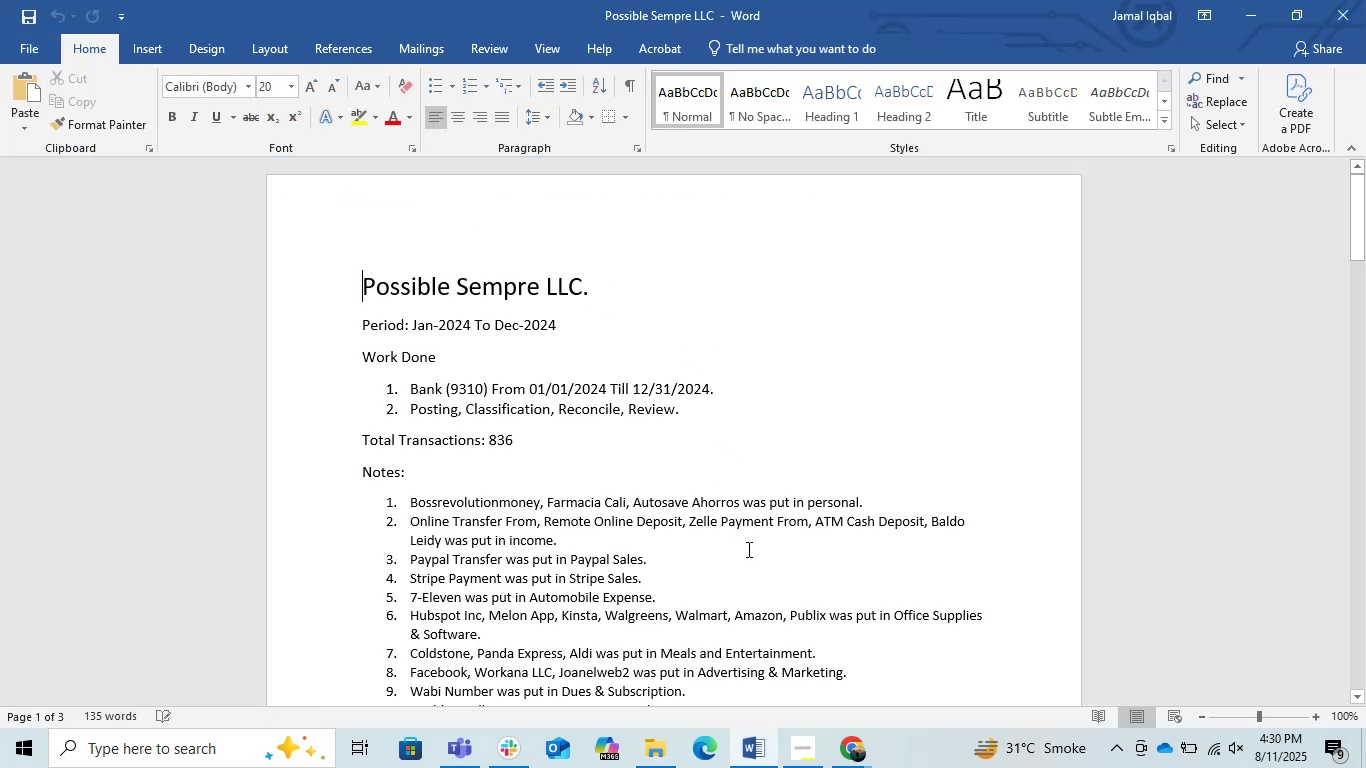 
scroll: coordinate [743, 532], scroll_direction: down, amount: 20.0
 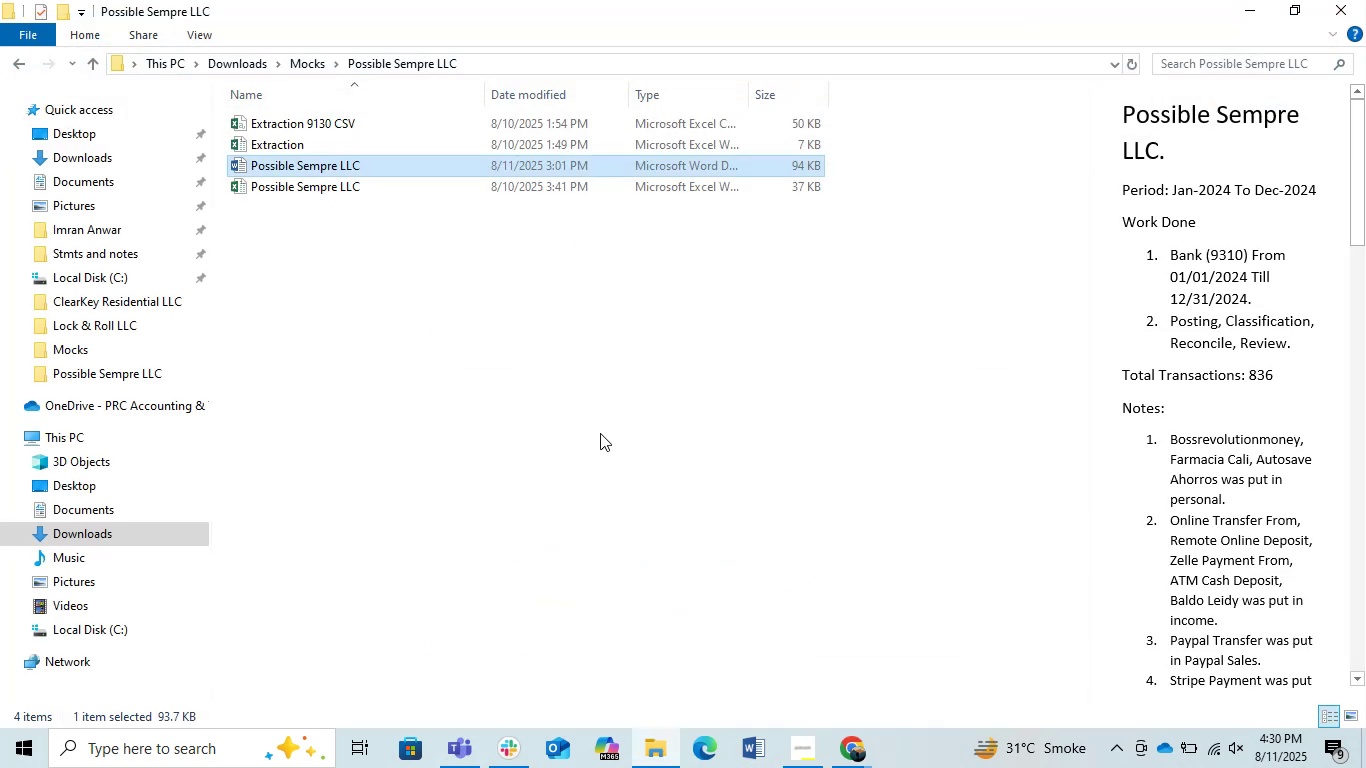 
left_click([849, 738])
 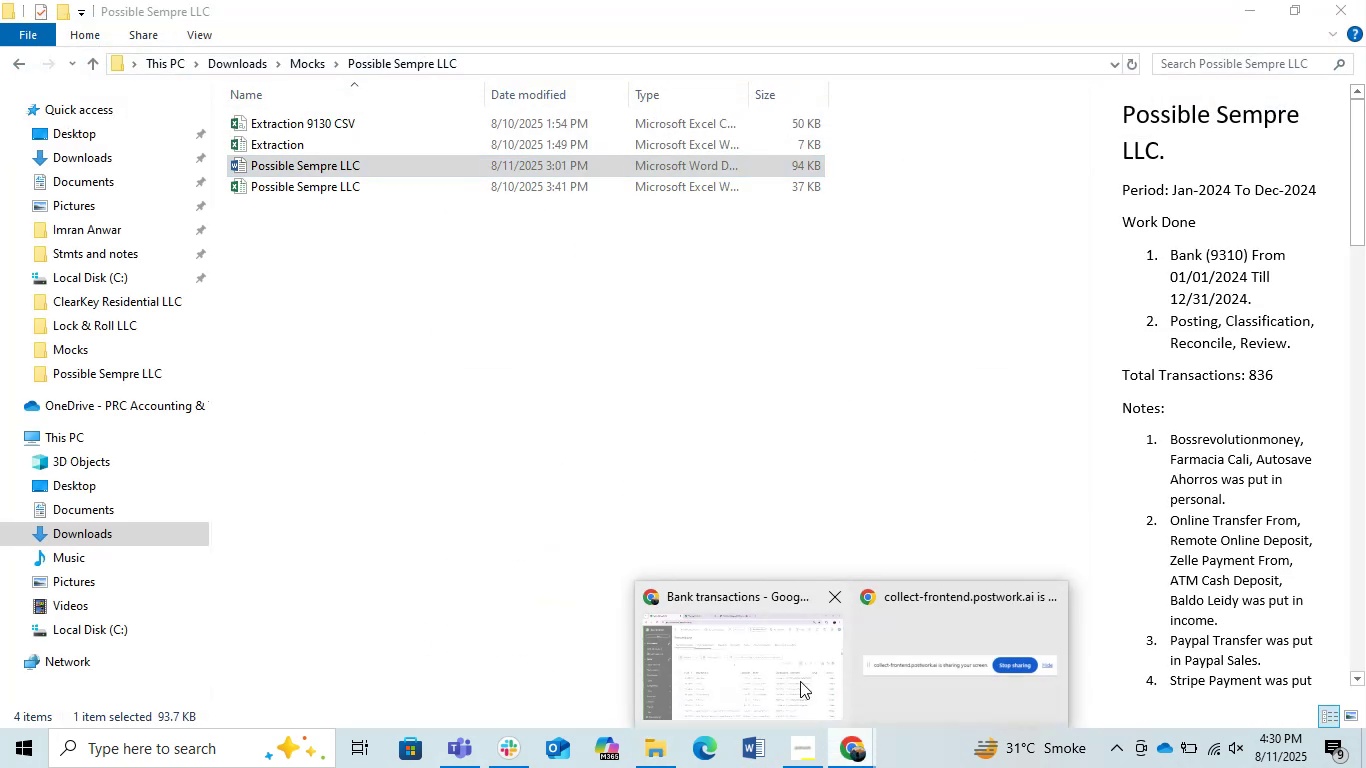 
left_click([768, 673])
 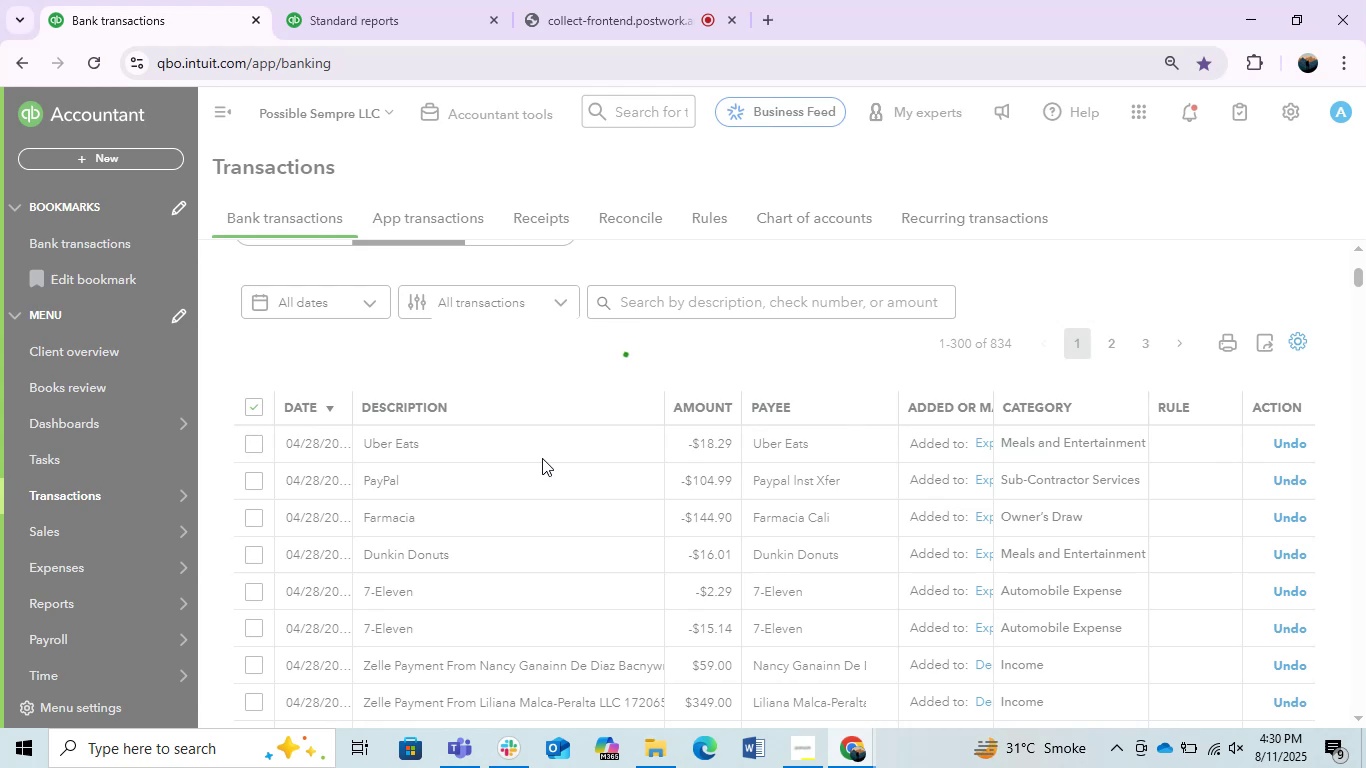 
wait(16.66)
 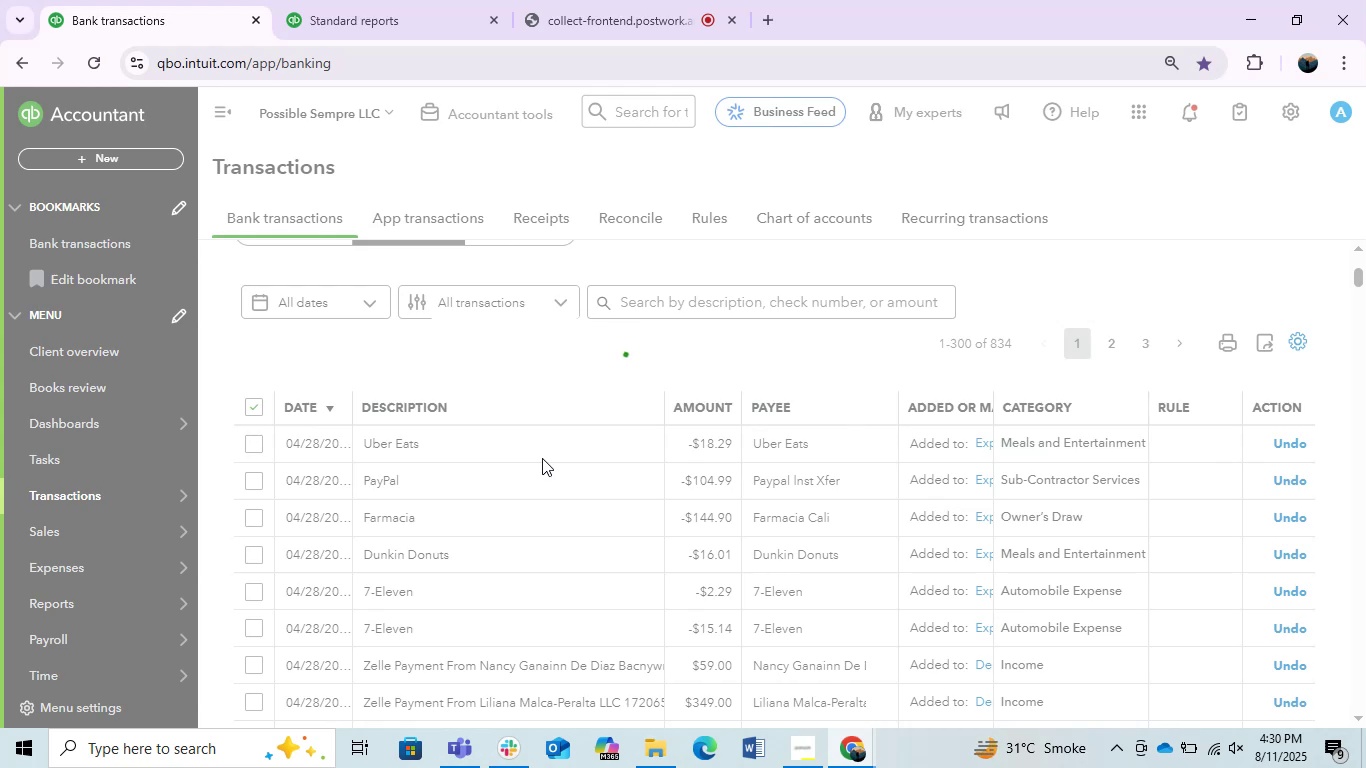 
left_click([745, 292])
 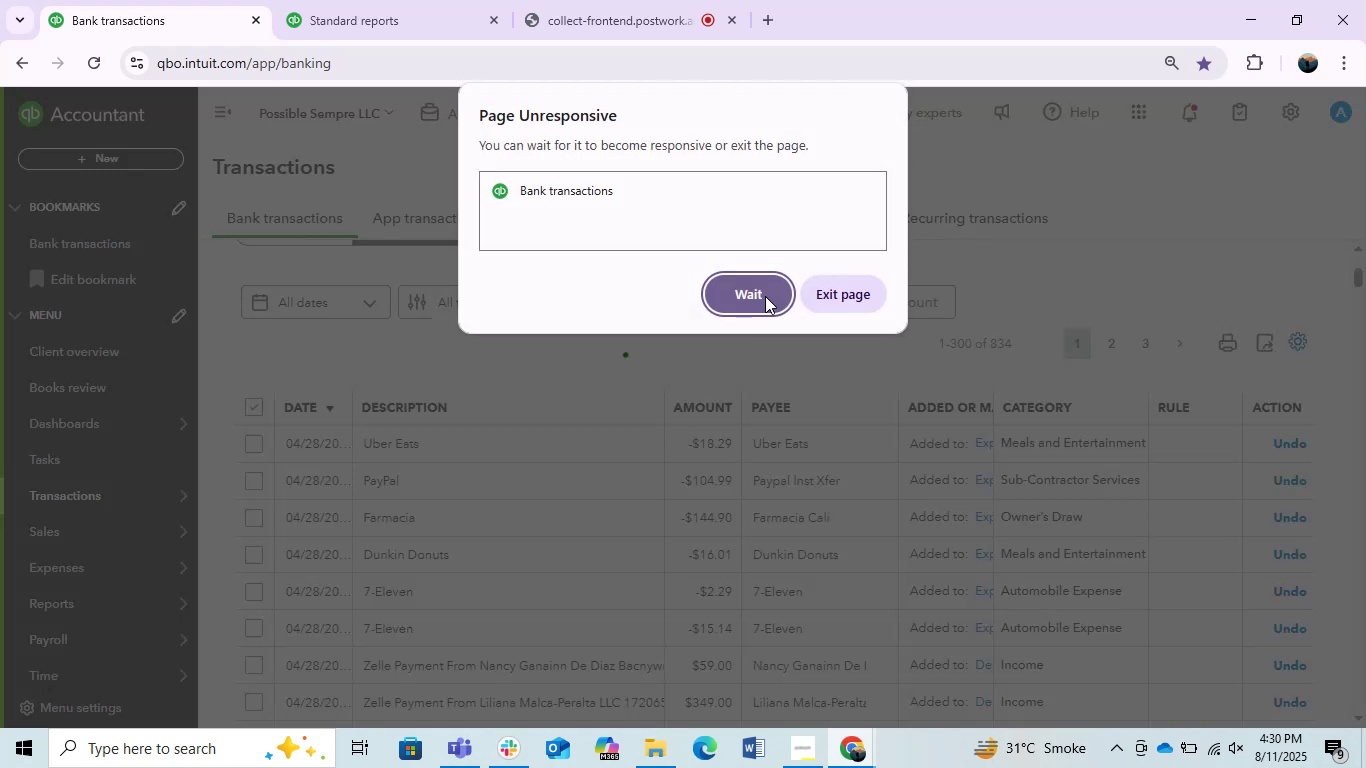 
wait(21.9)
 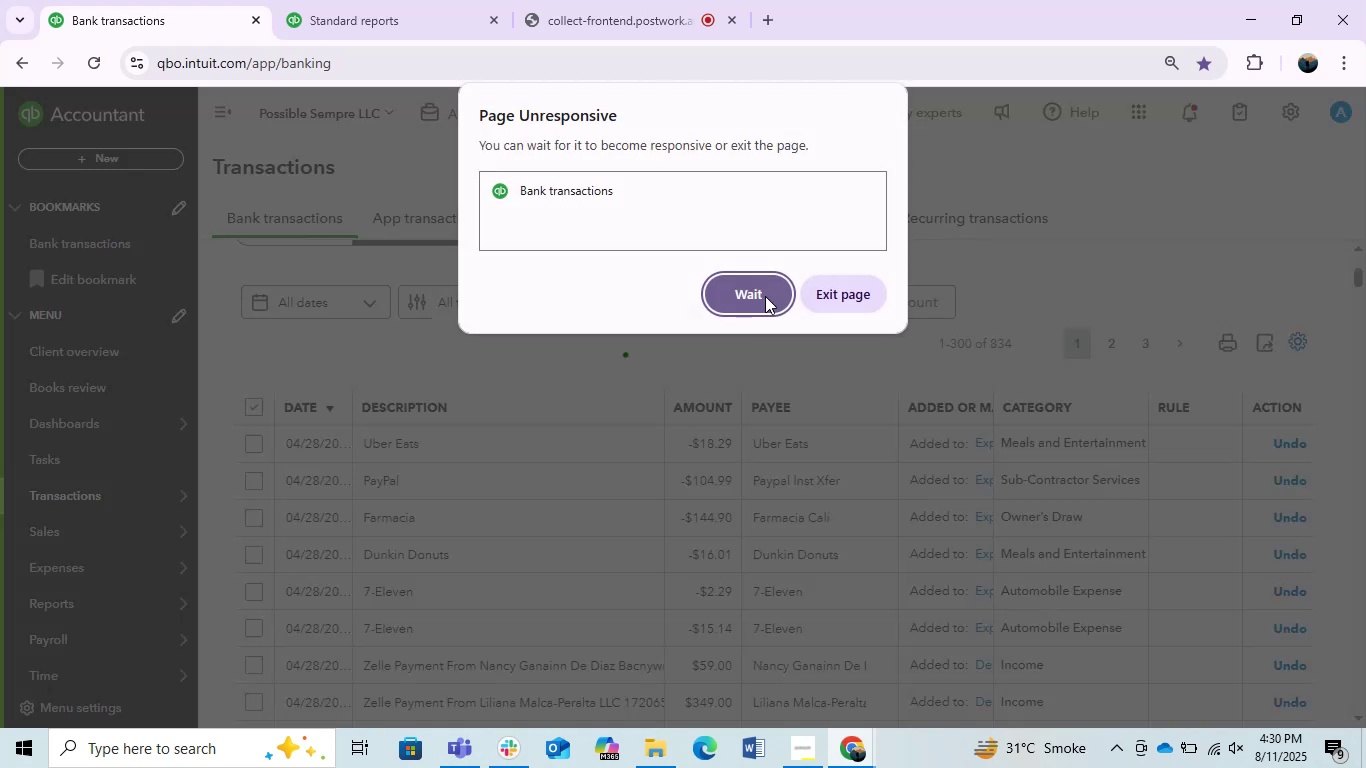 
left_click([852, 309])
 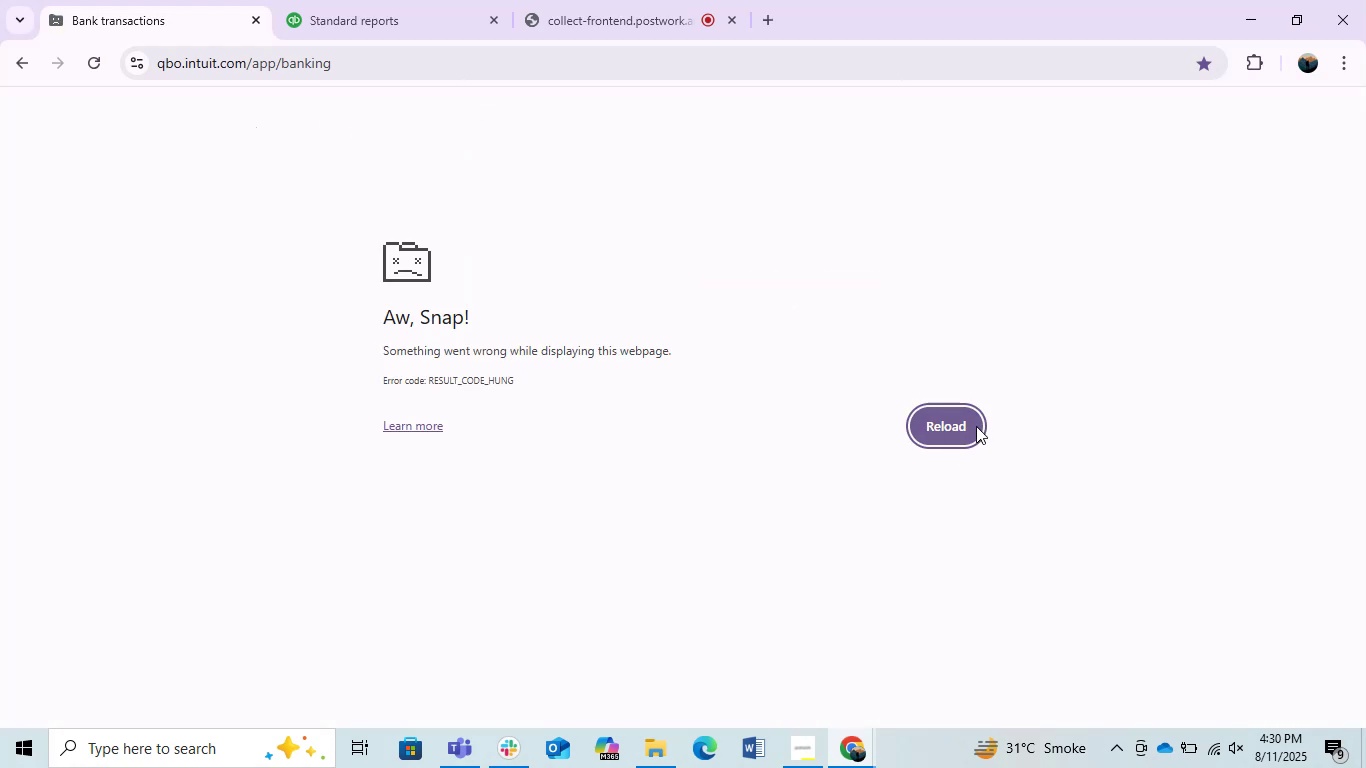 
wait(10.96)
 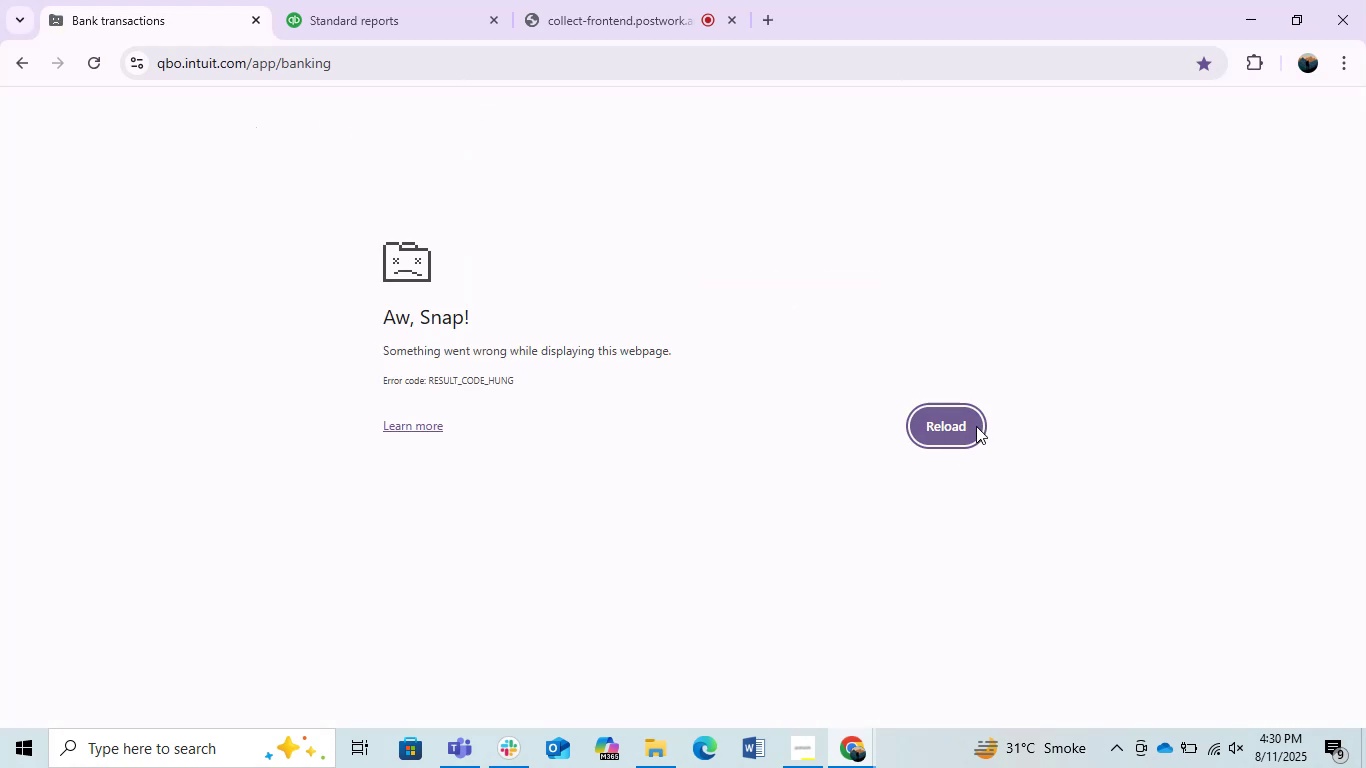 
left_click([976, 426])
 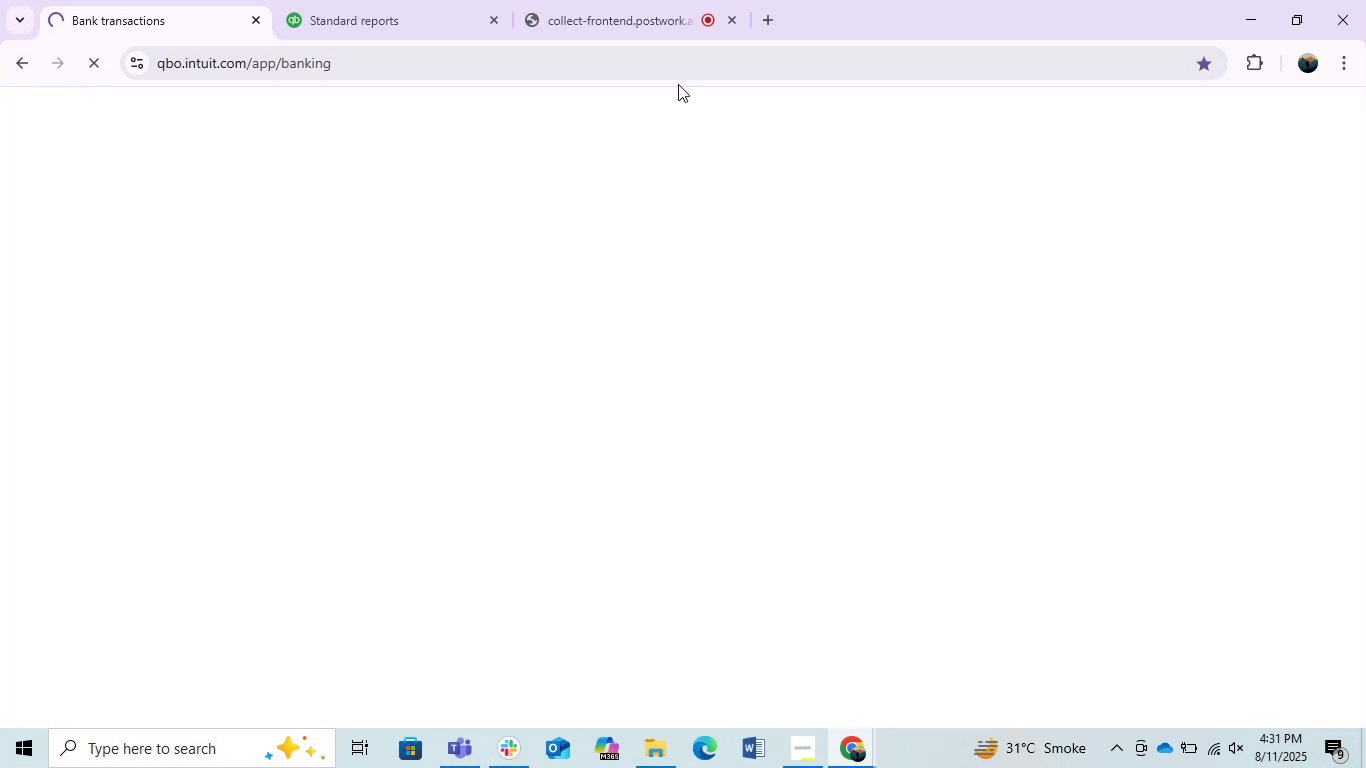 
left_click([671, 0])
 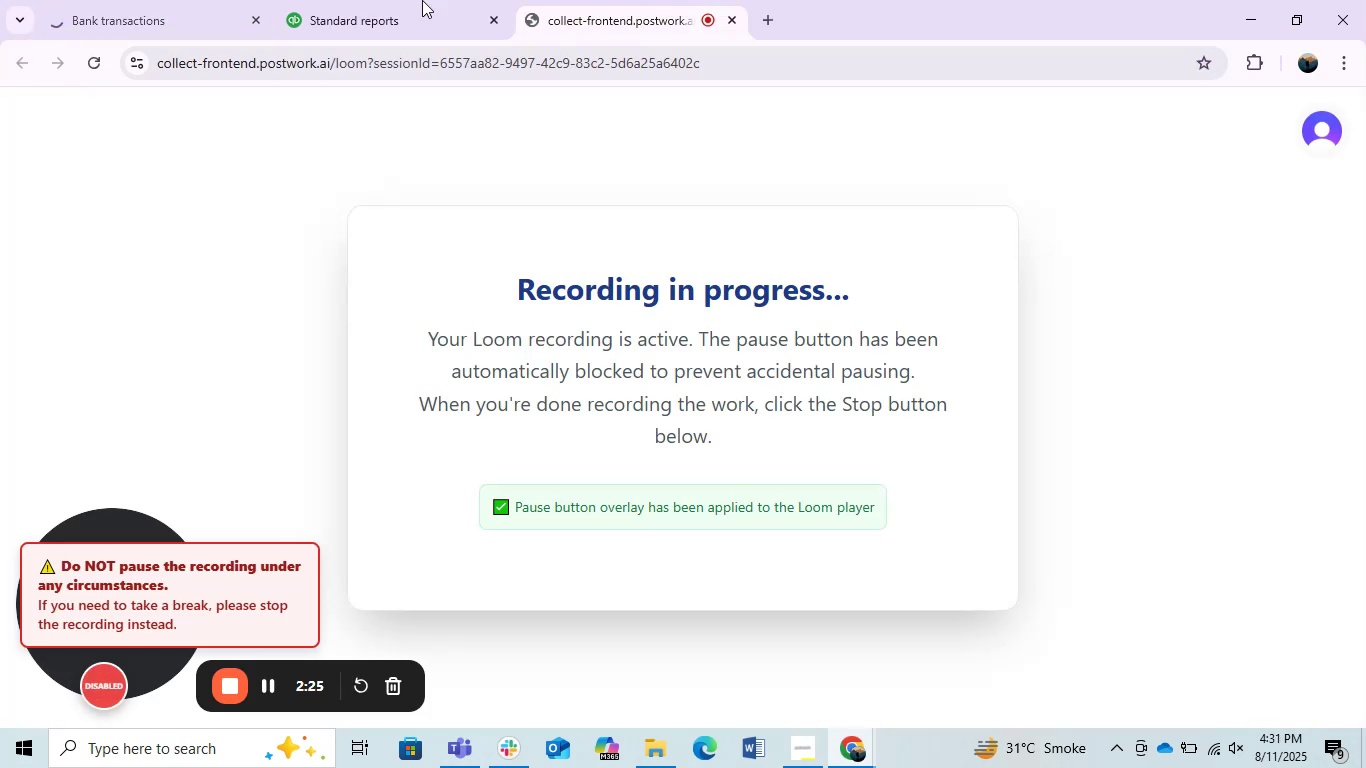 
left_click([124, 0])
 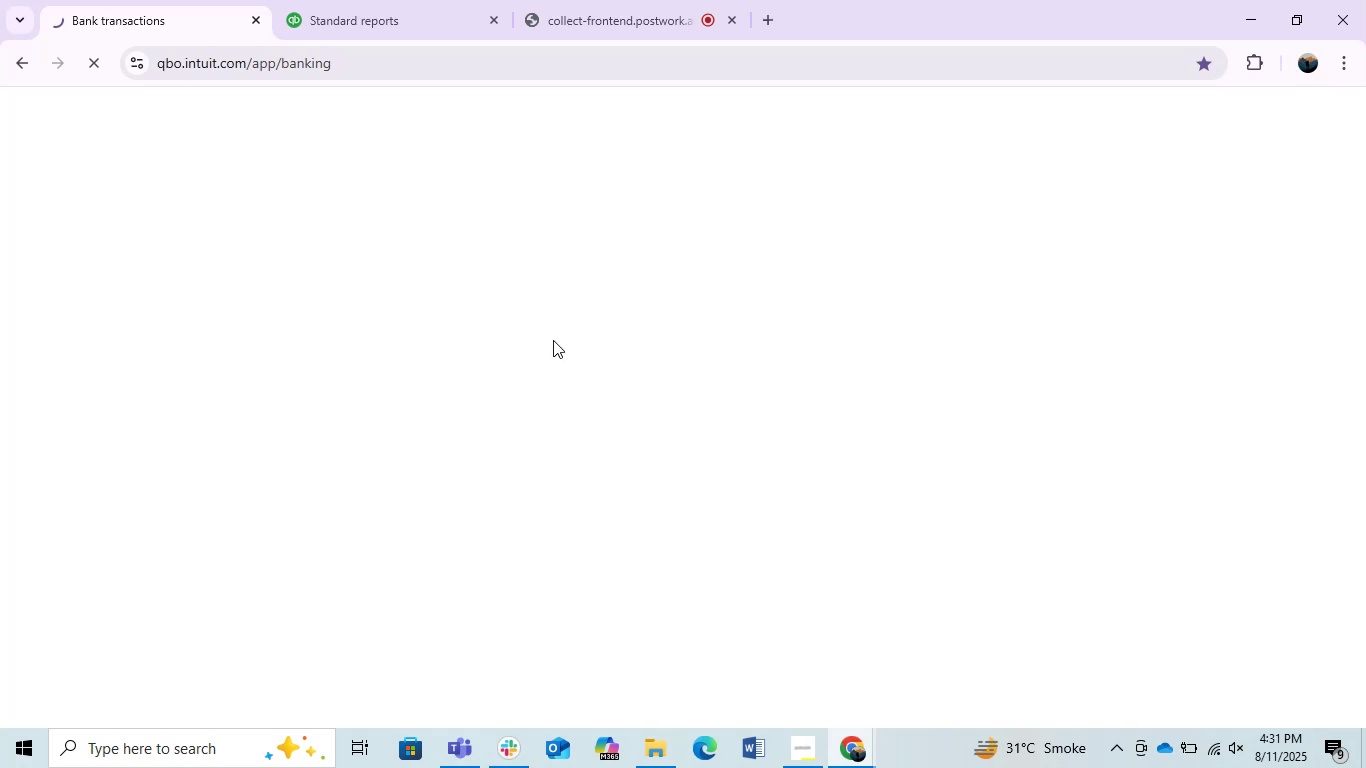 
wait(11.78)
 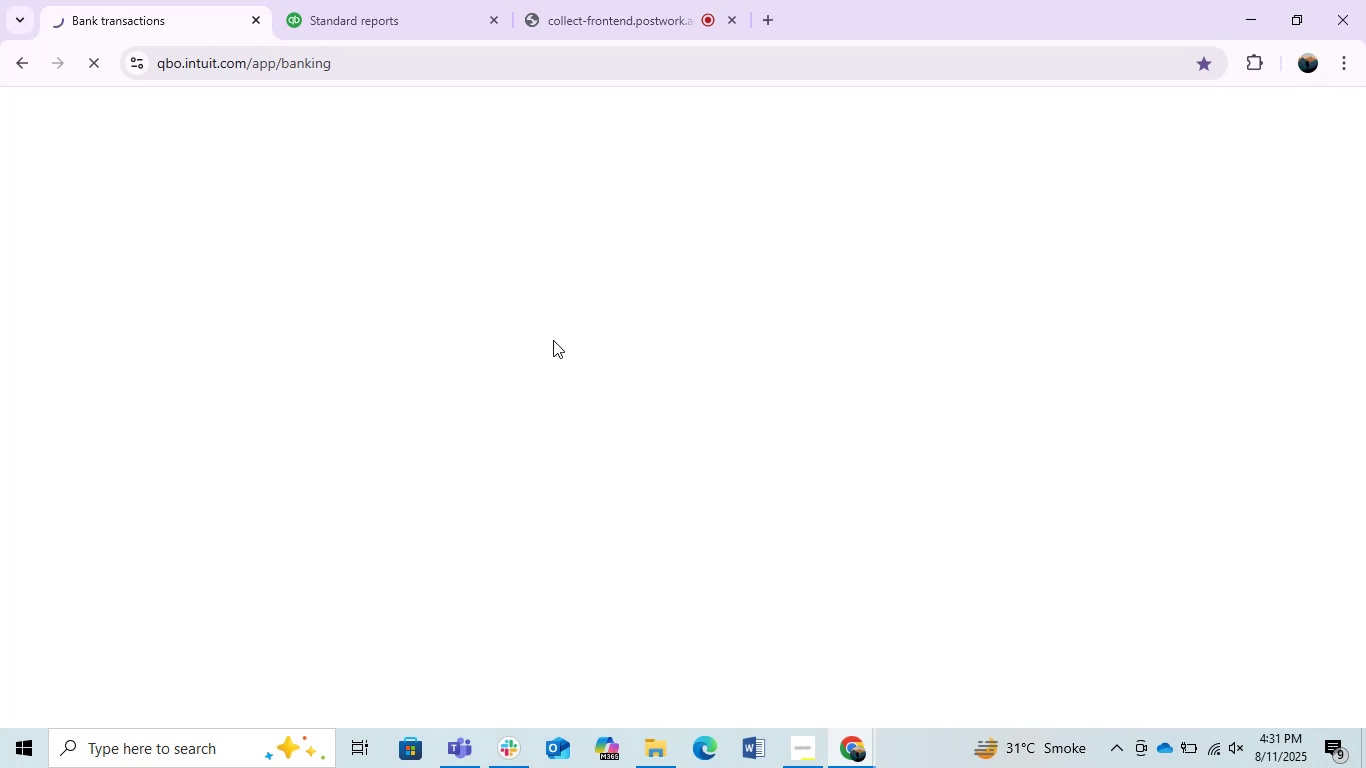 
left_click([802, 743])
 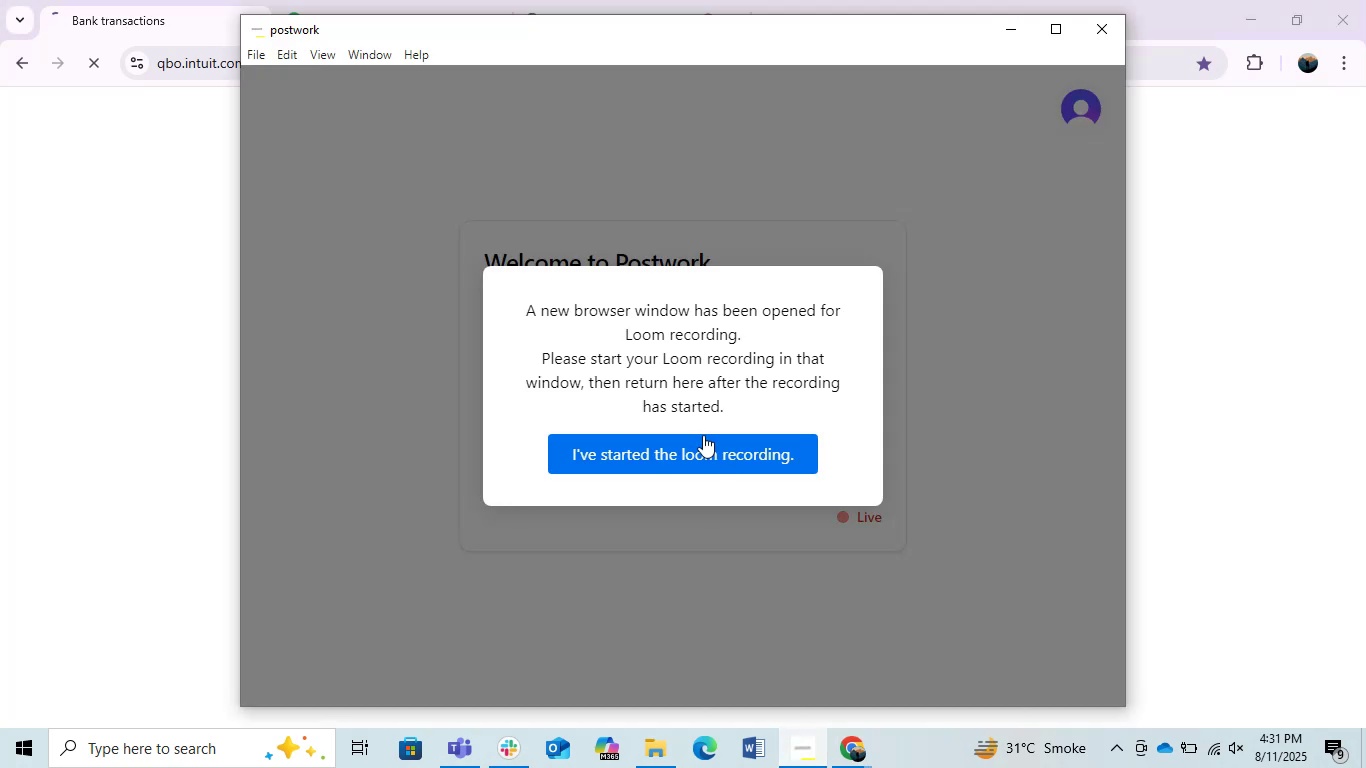 
left_click([703, 435])
 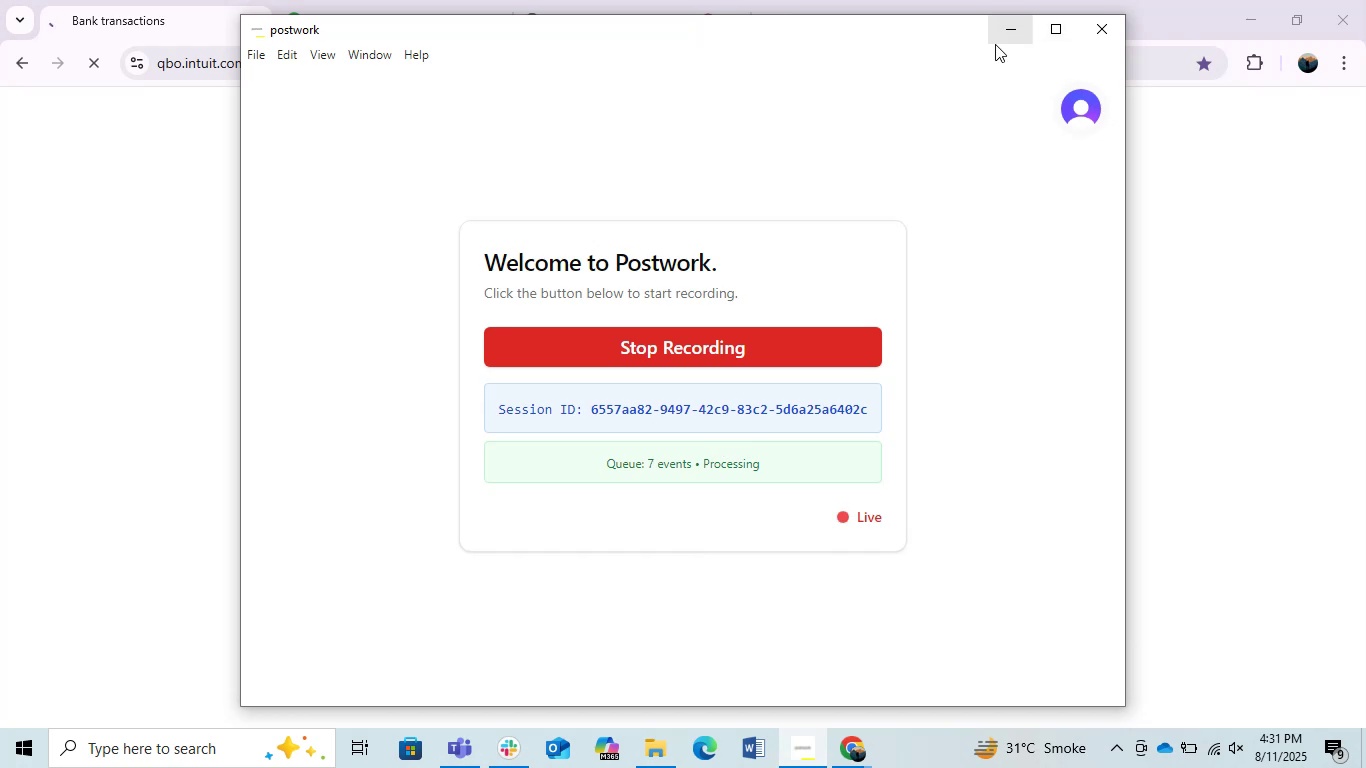 
left_click([998, 40])
 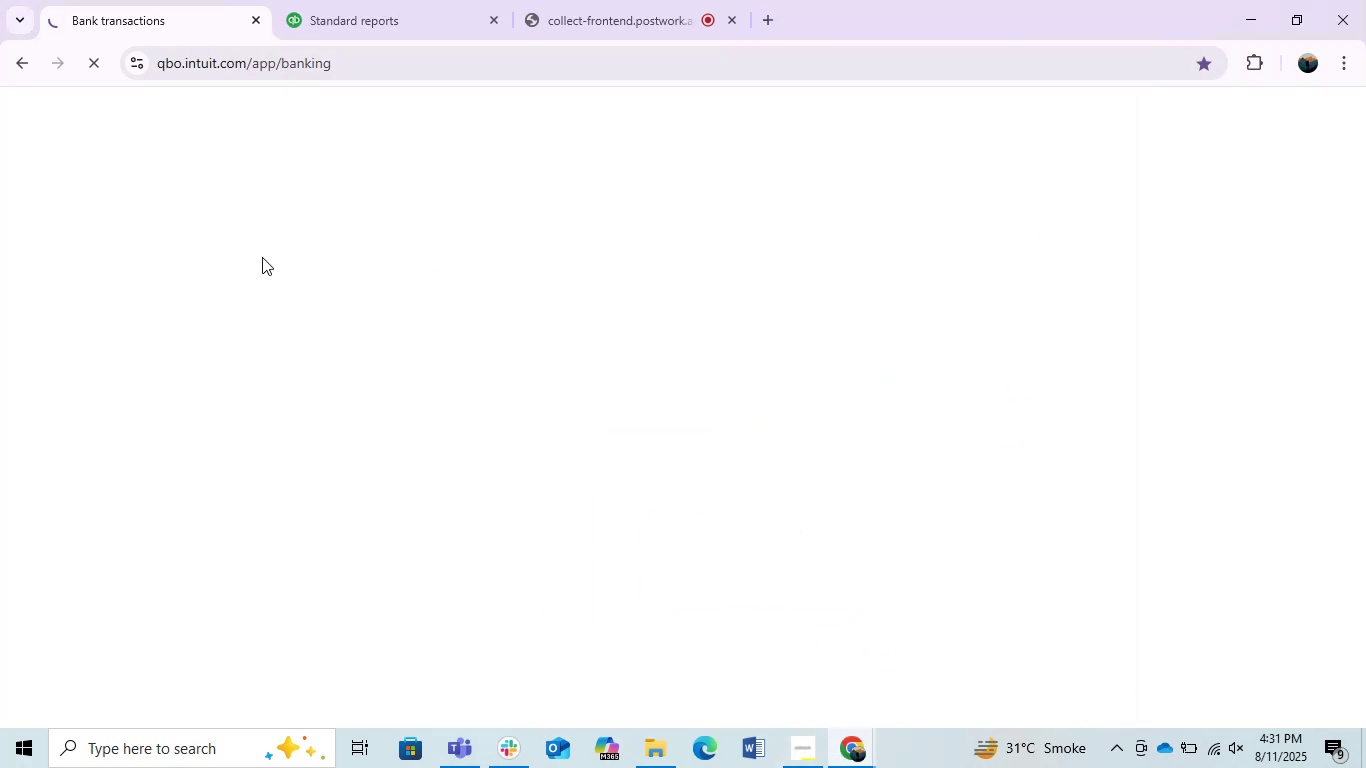 
left_click([36, 52])
 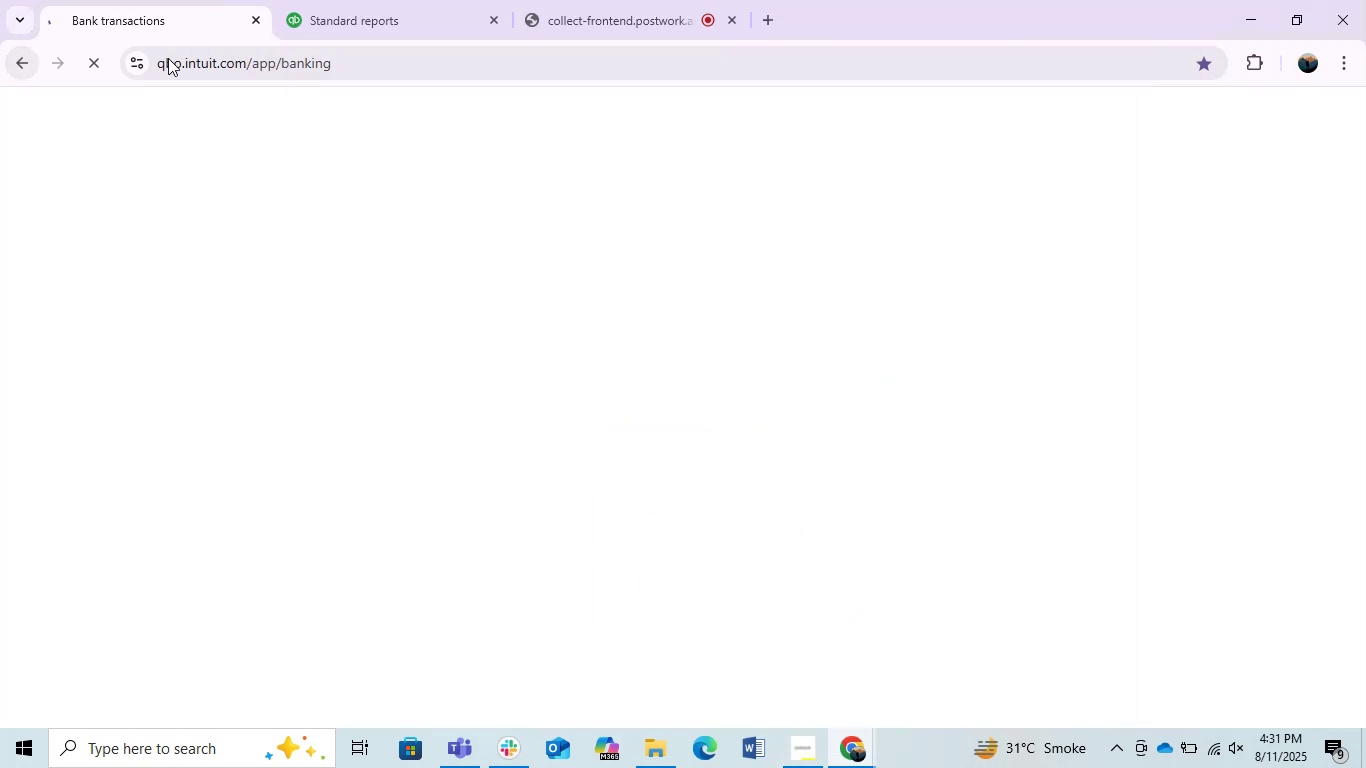 
left_click([330, 0])
 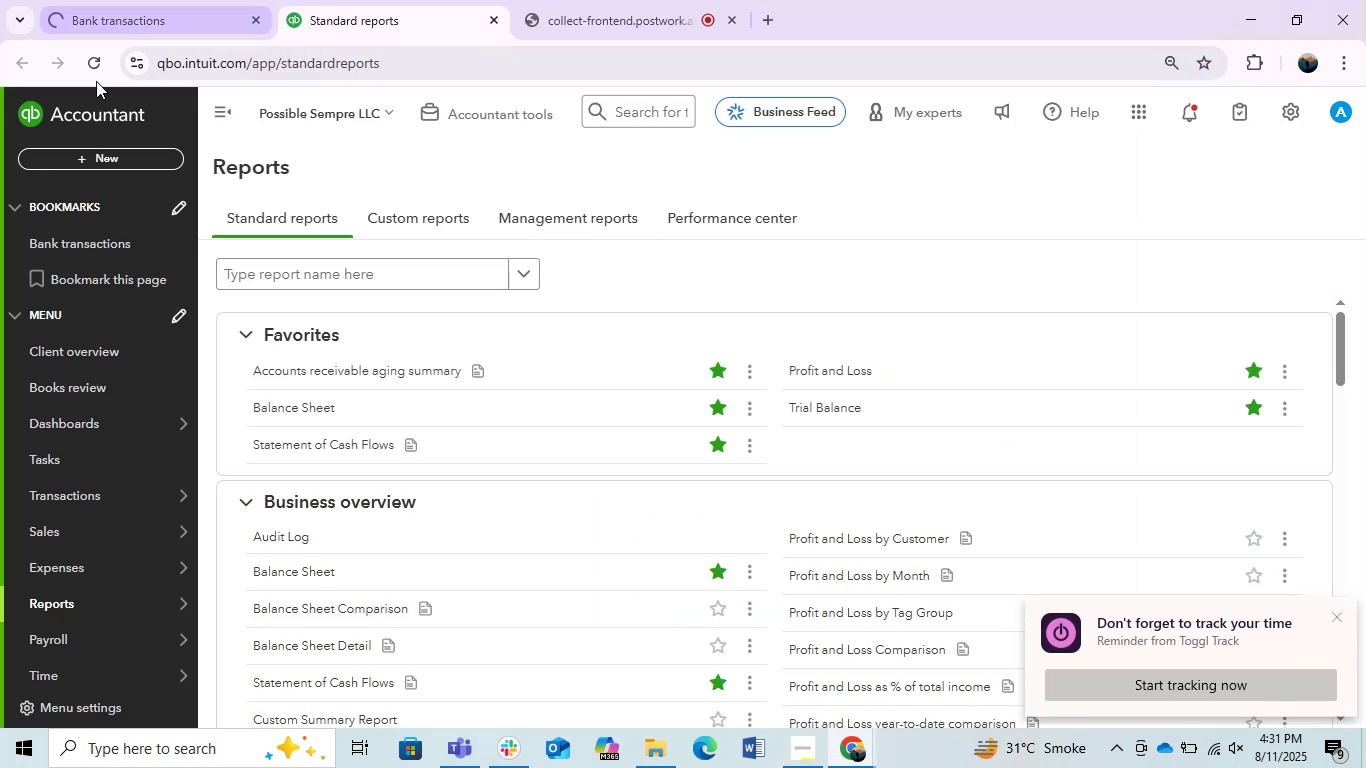 
left_click([98, 66])
 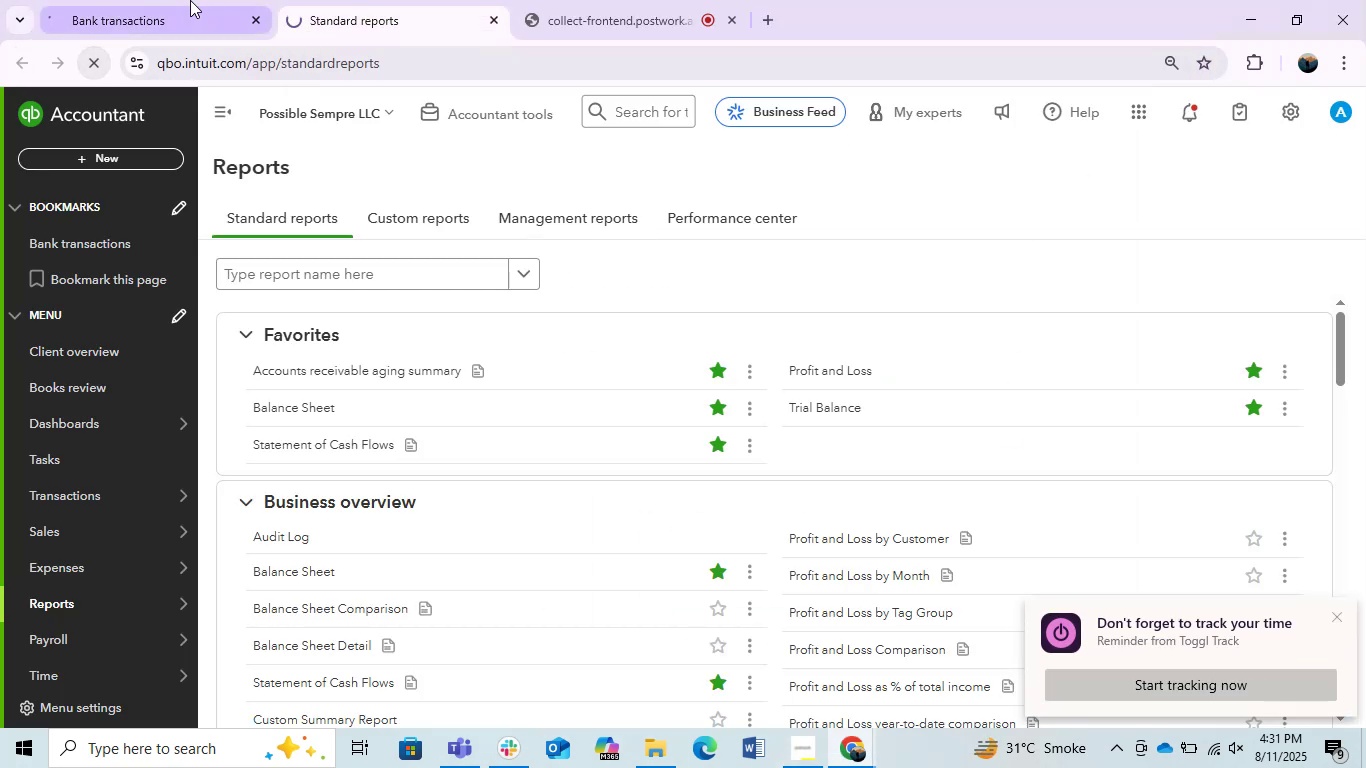 
double_click([189, 0])
 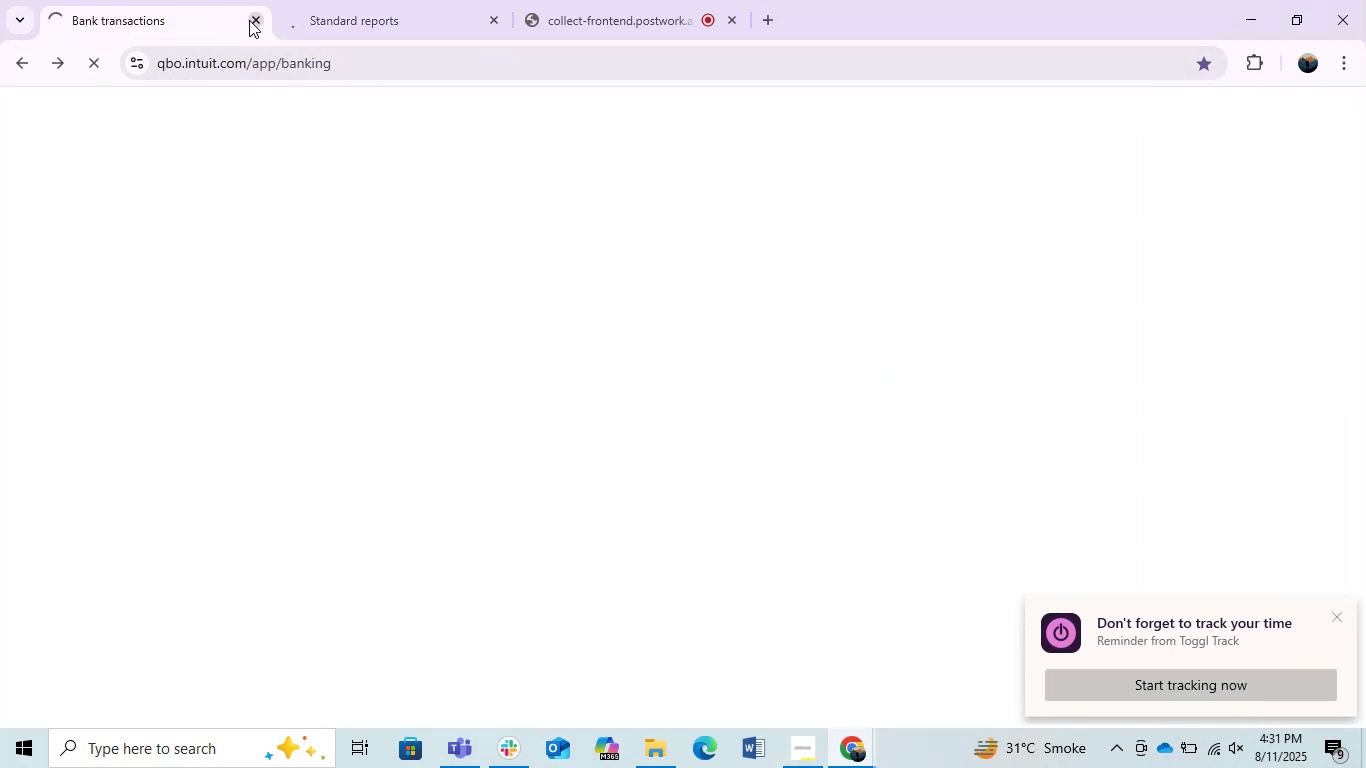 
left_click([249, 20])
 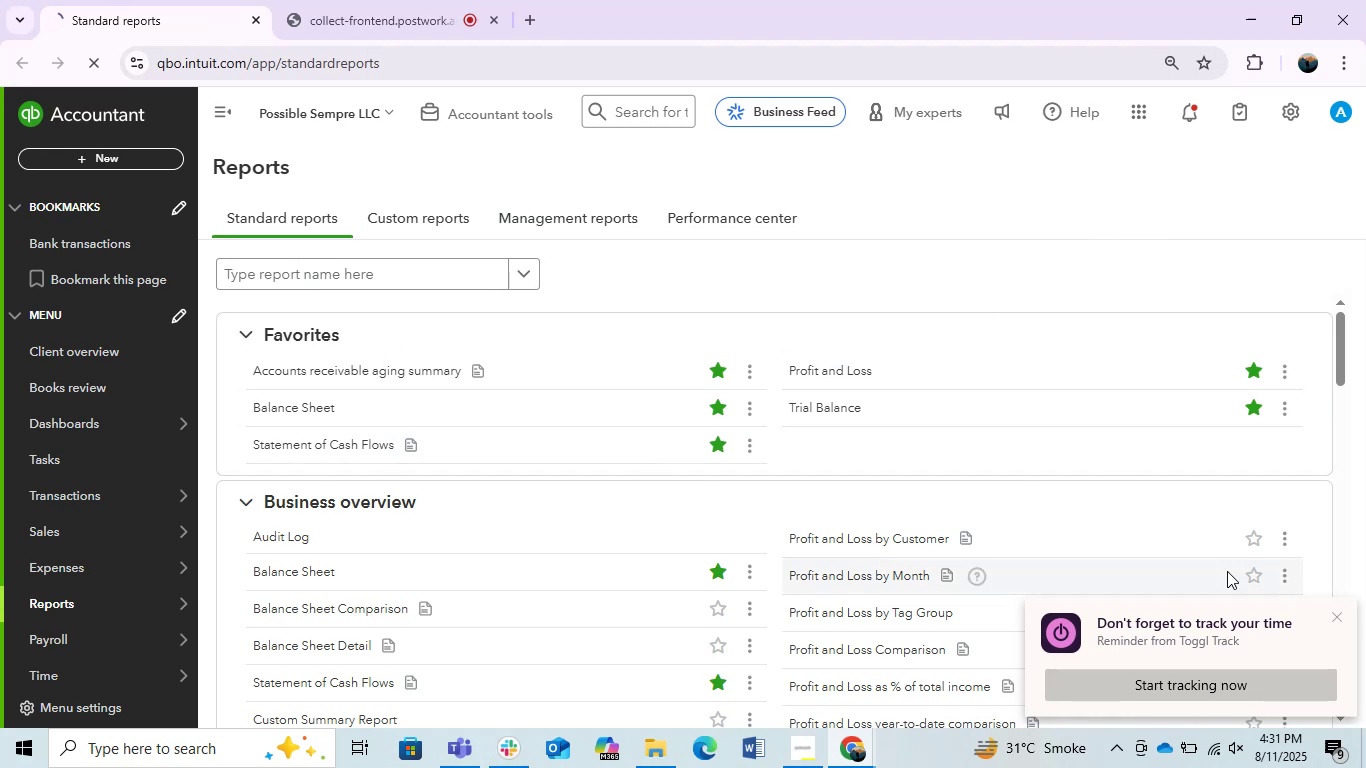 
left_click([1336, 617])
 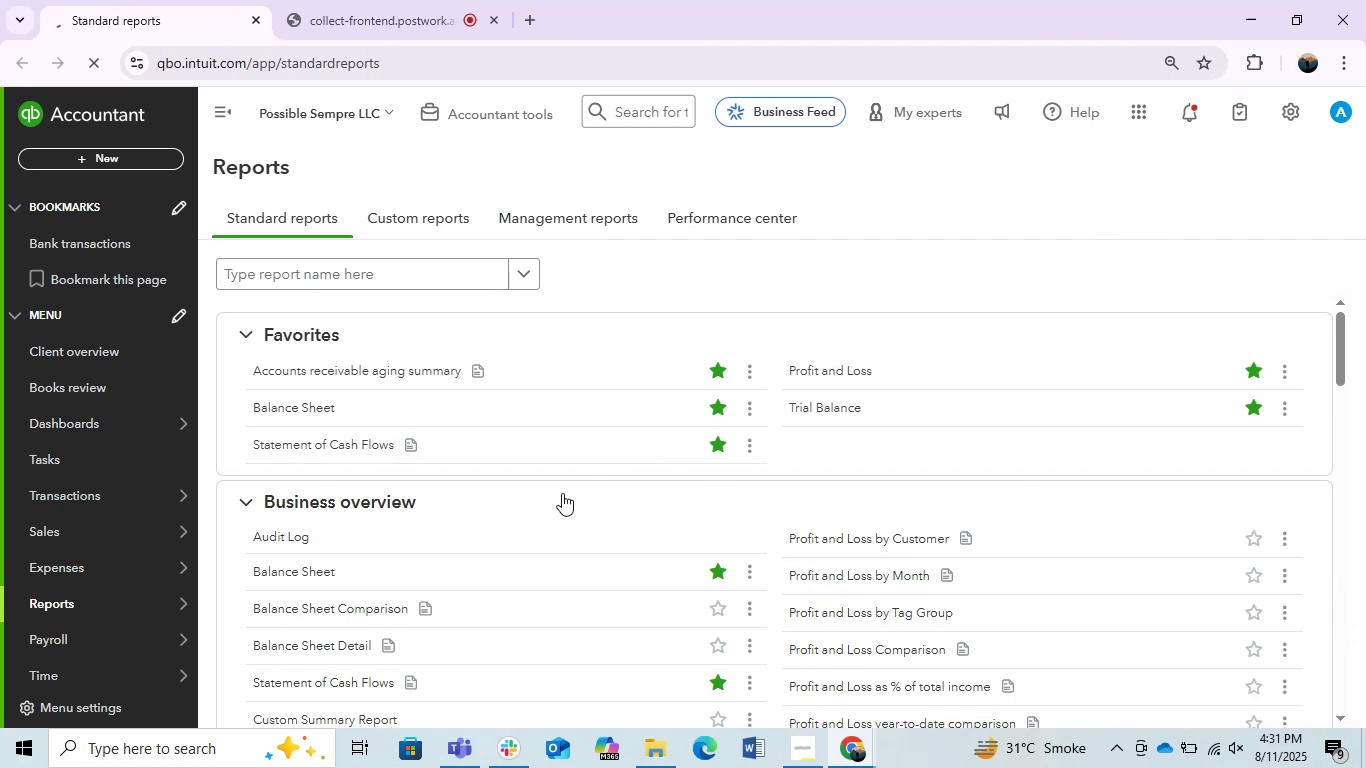 
scroll: coordinate [562, 493], scroll_direction: up, amount: 3.0
 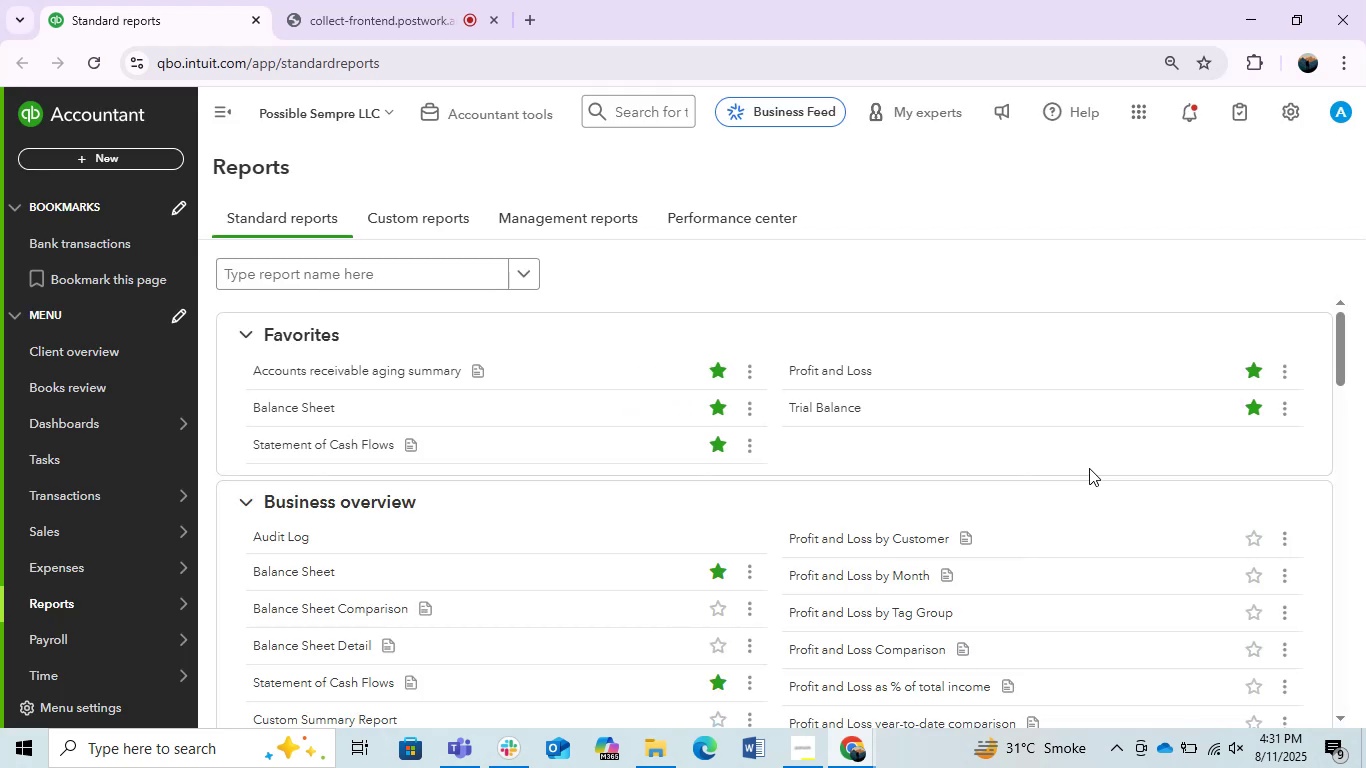 
wait(20.78)
 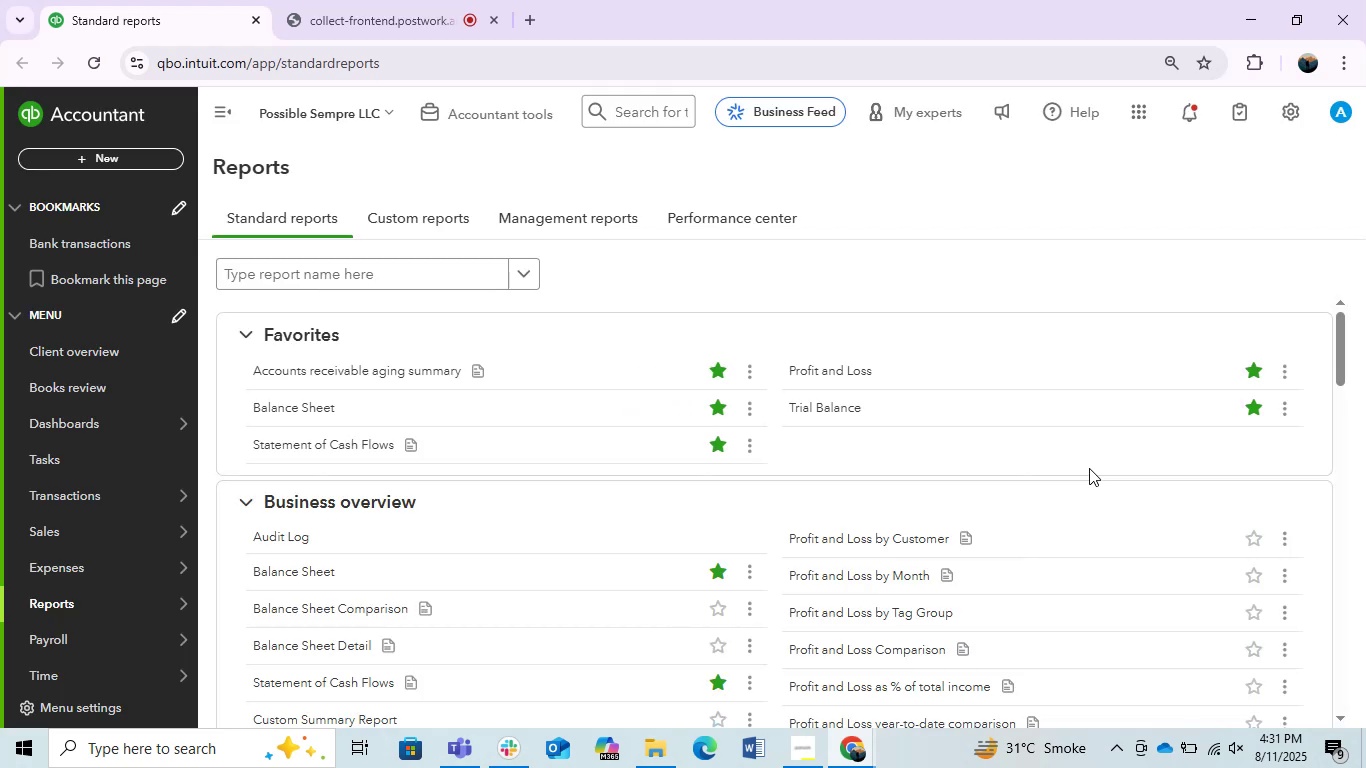 
right_click([244, 294])
 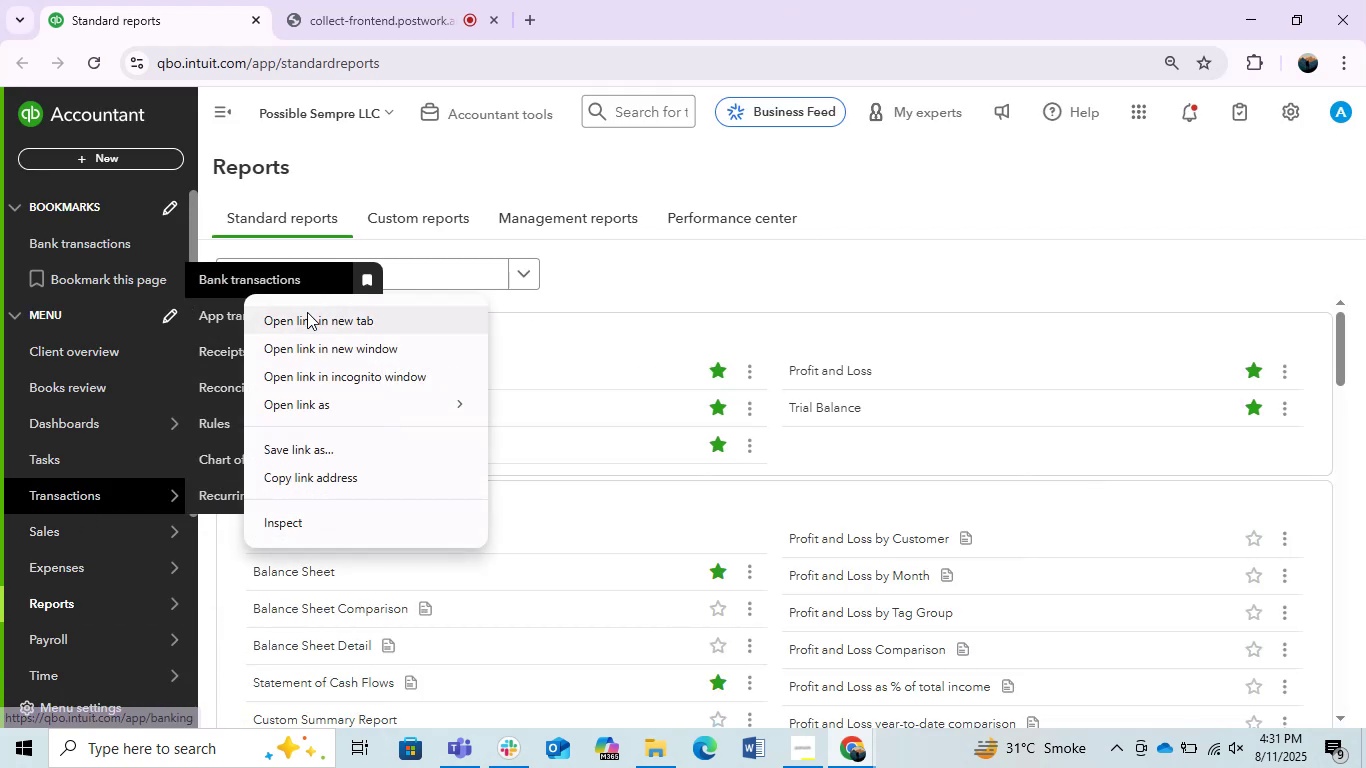 
left_click([307, 312])
 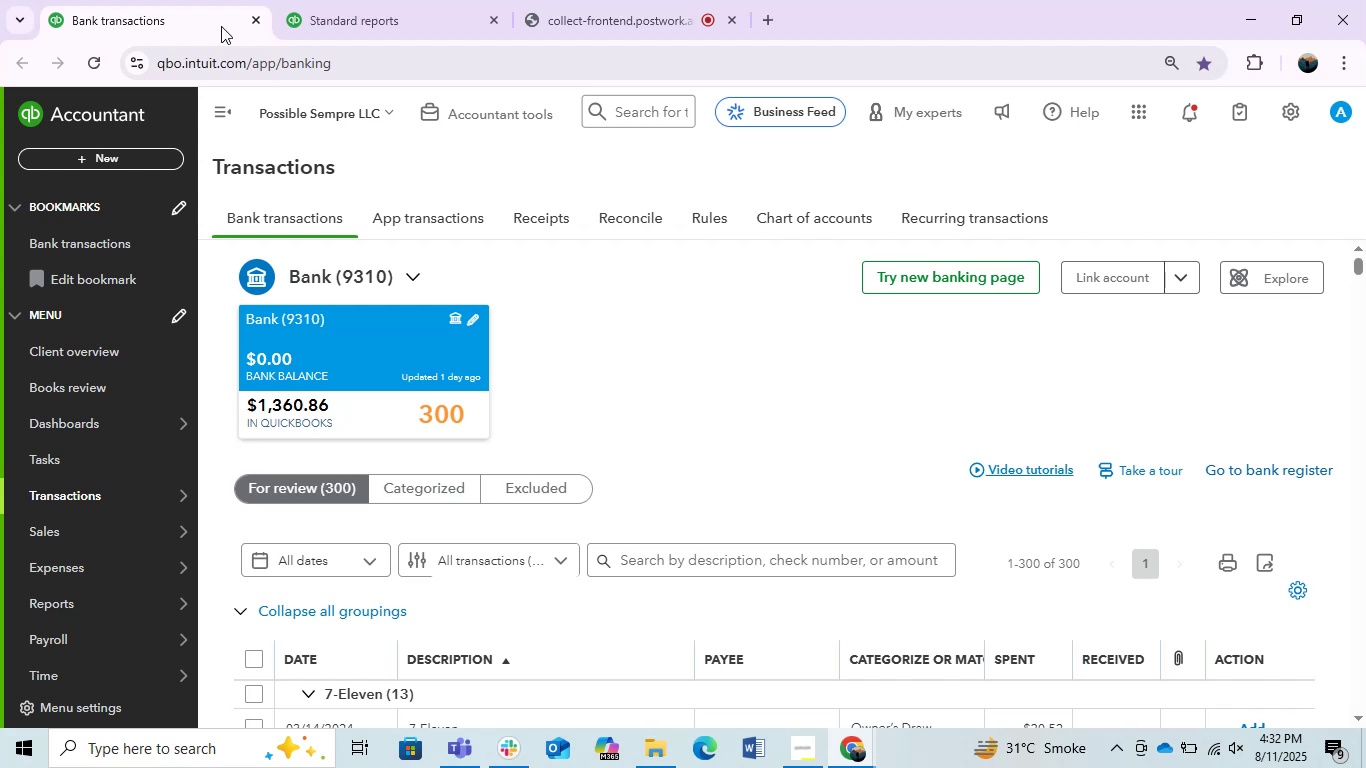 
wait(59.33)
 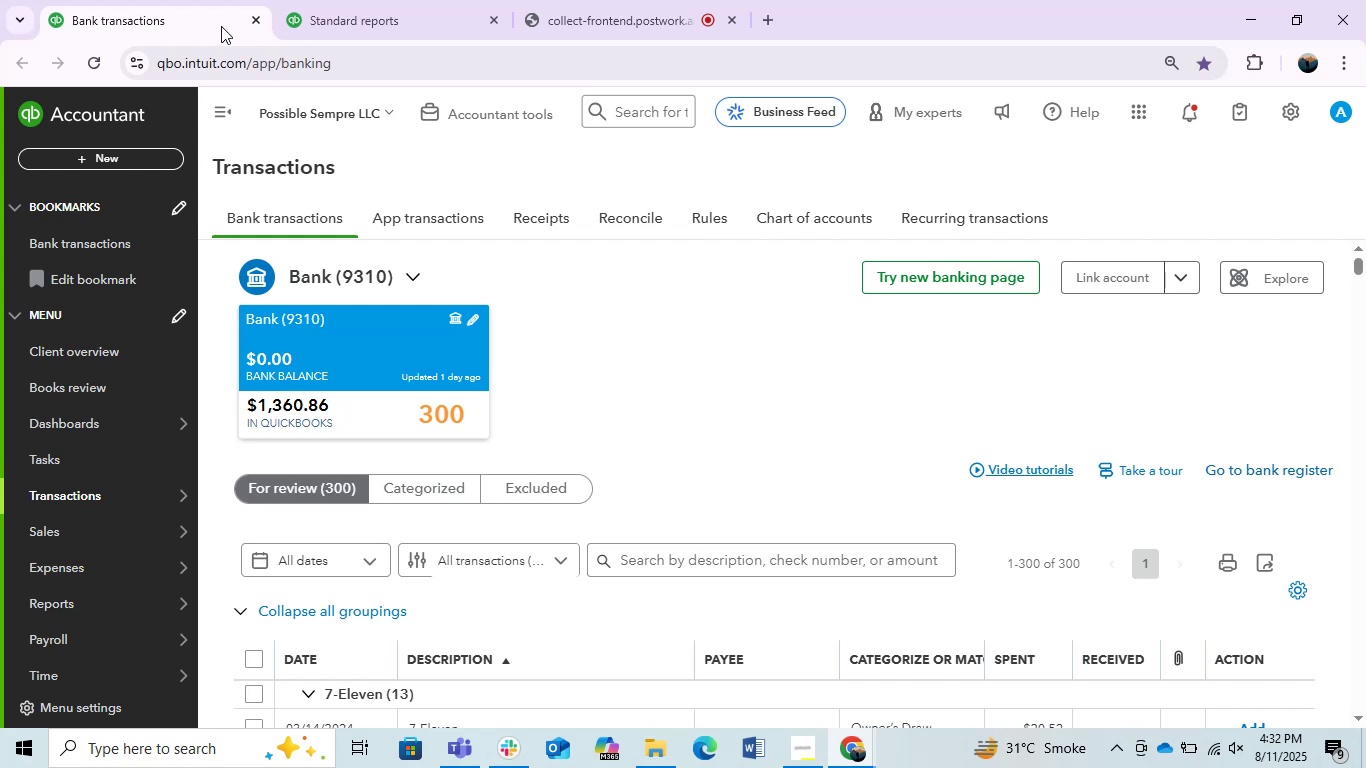 
scroll: coordinate [575, 375], scroll_direction: down, amount: 3.0
 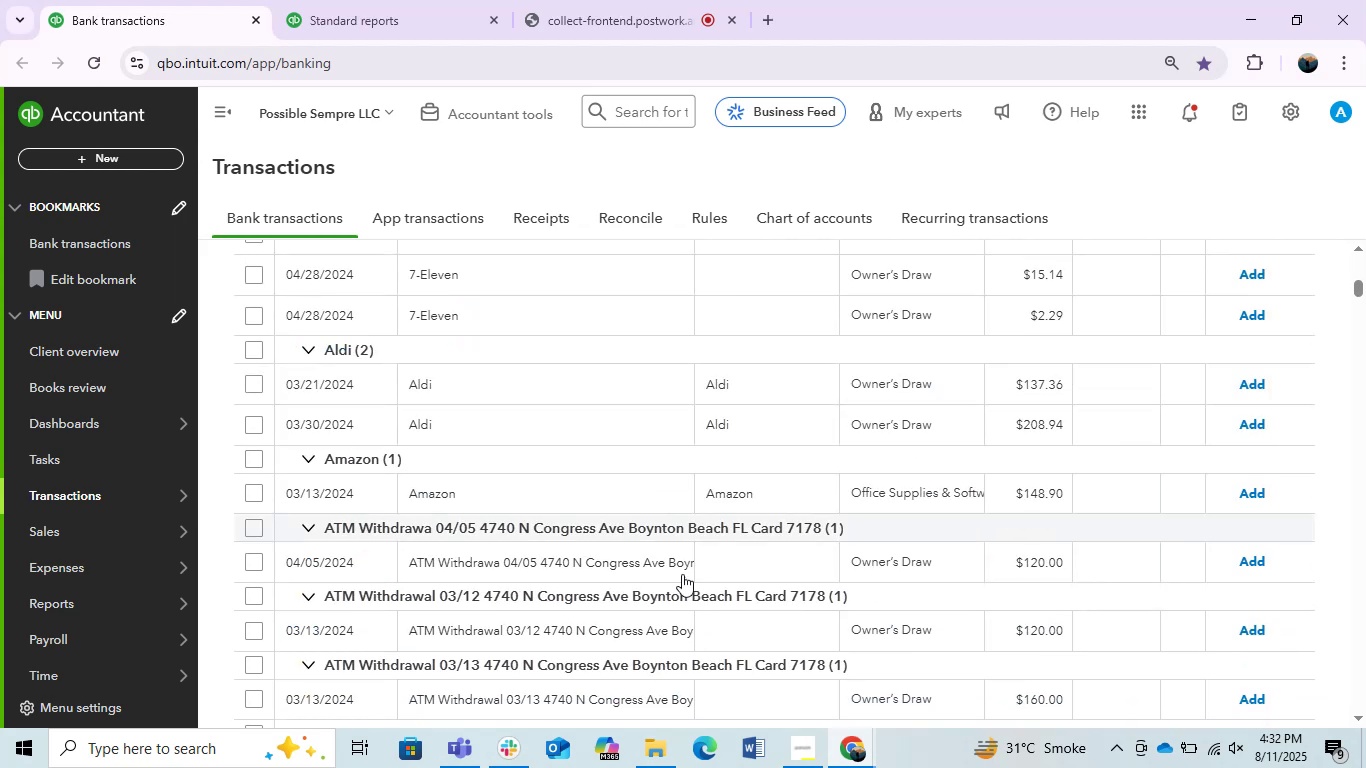 
scroll: coordinate [685, 609], scroll_direction: up, amount: 3.0
 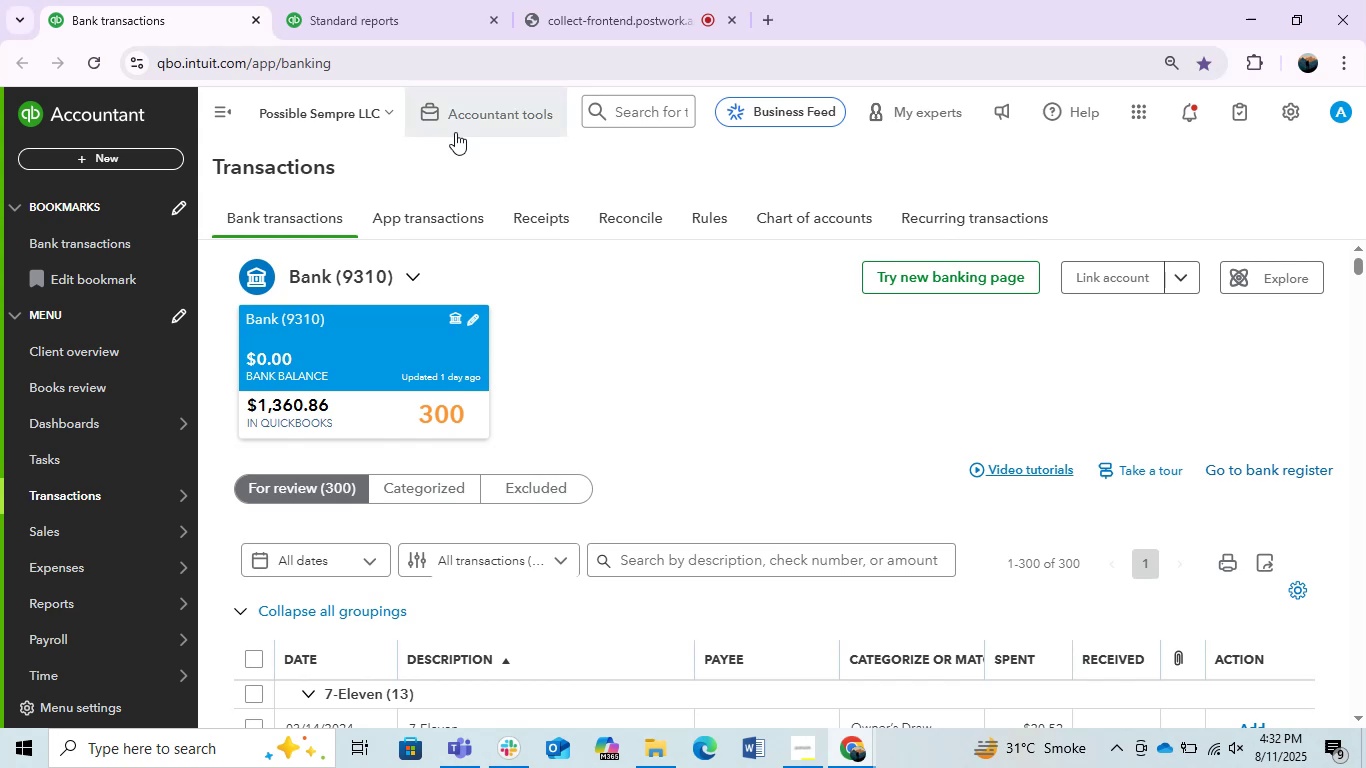 
scroll: coordinate [521, 514], scroll_direction: down, amount: 4.0
 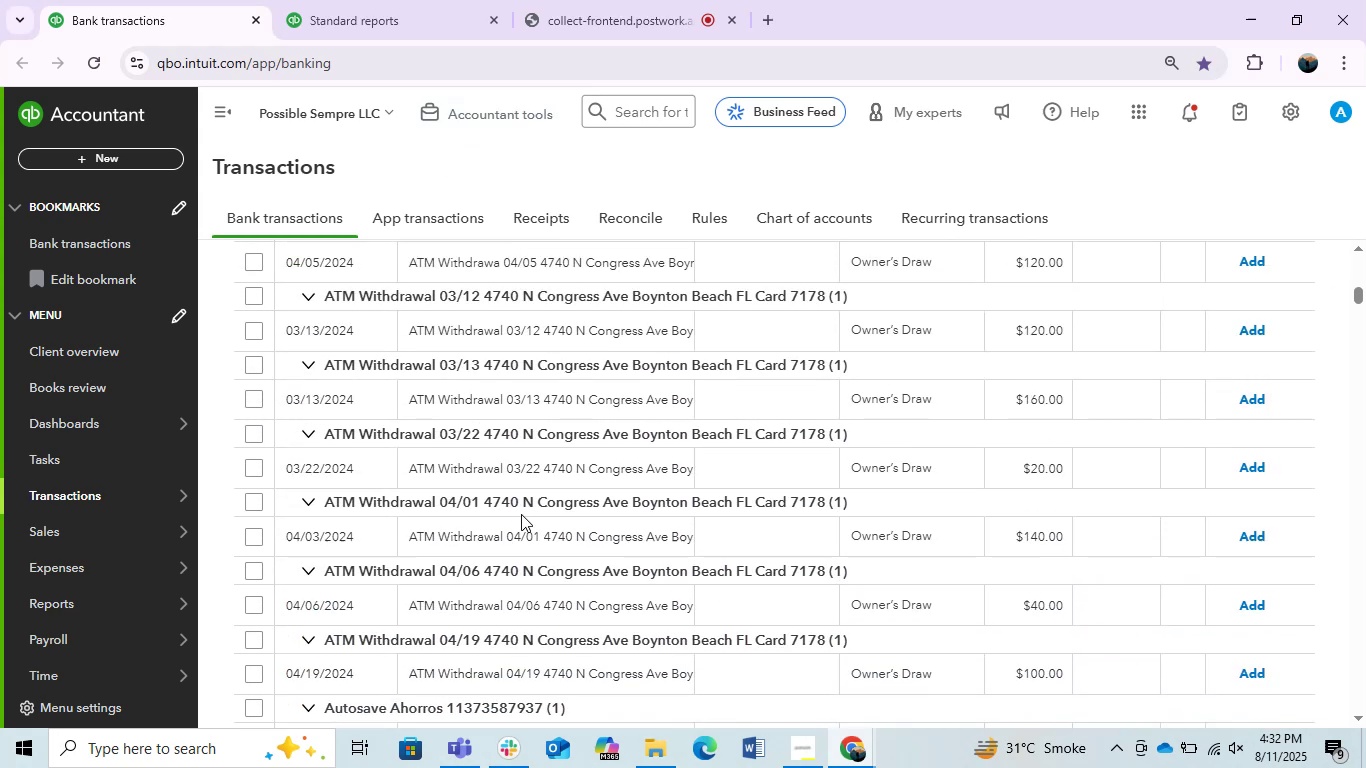 
scroll: coordinate [521, 514], scroll_direction: up, amount: 4.0
 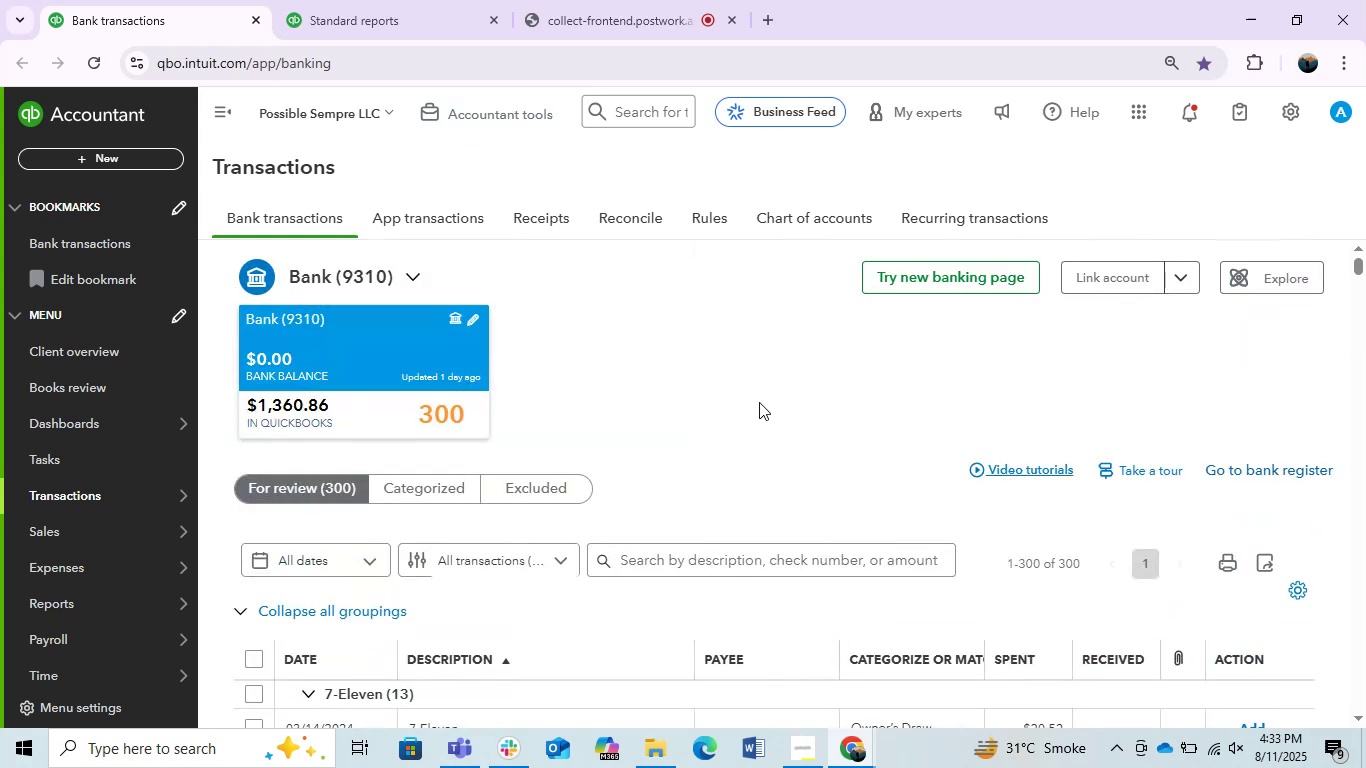 
wait(5.13)
 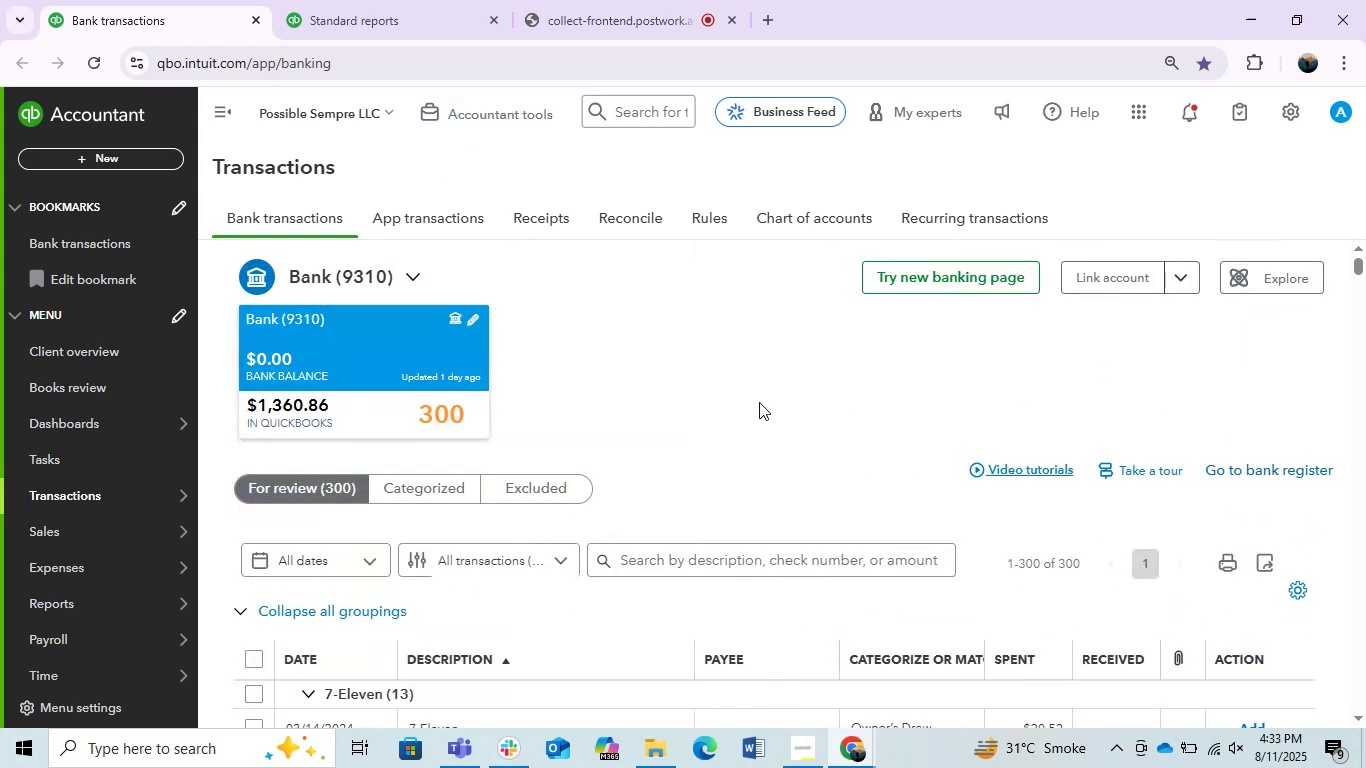 
left_click([426, 491])
 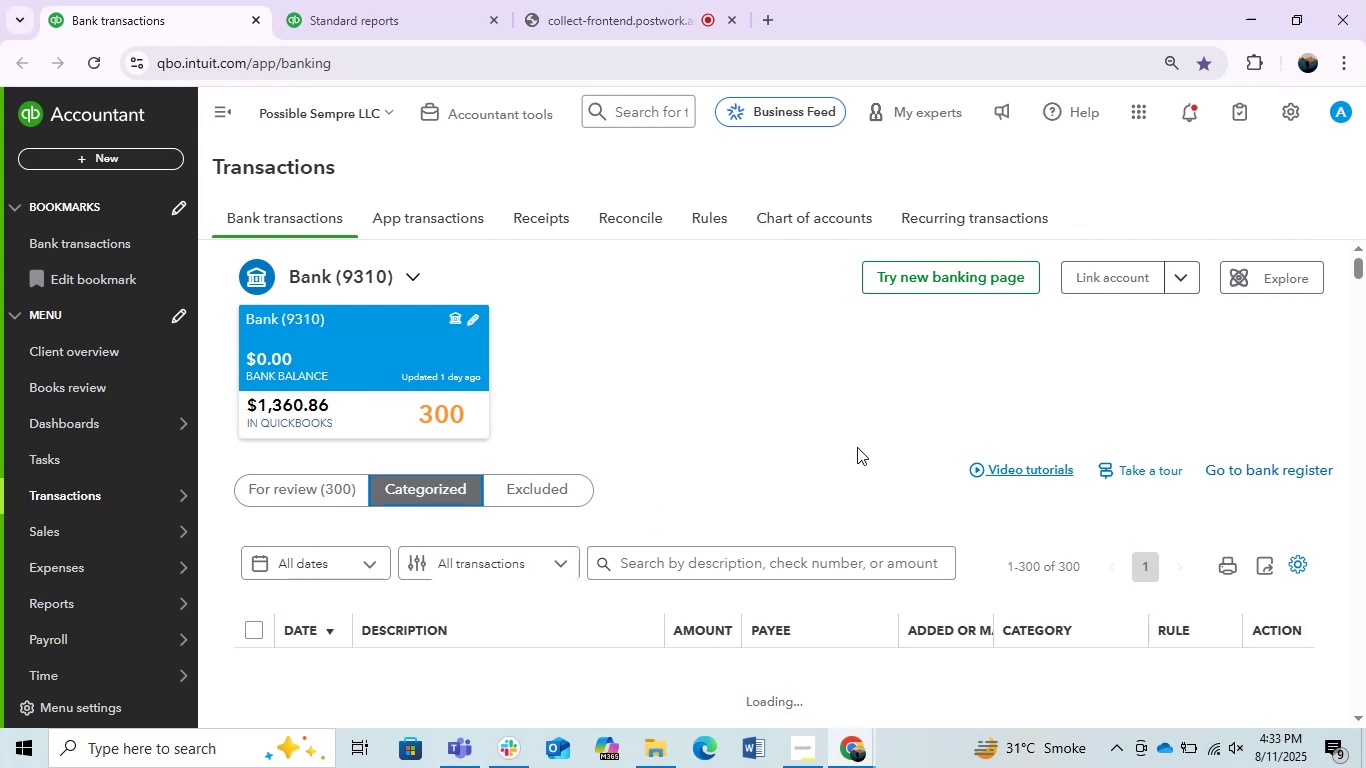 
left_click([224, 113])
 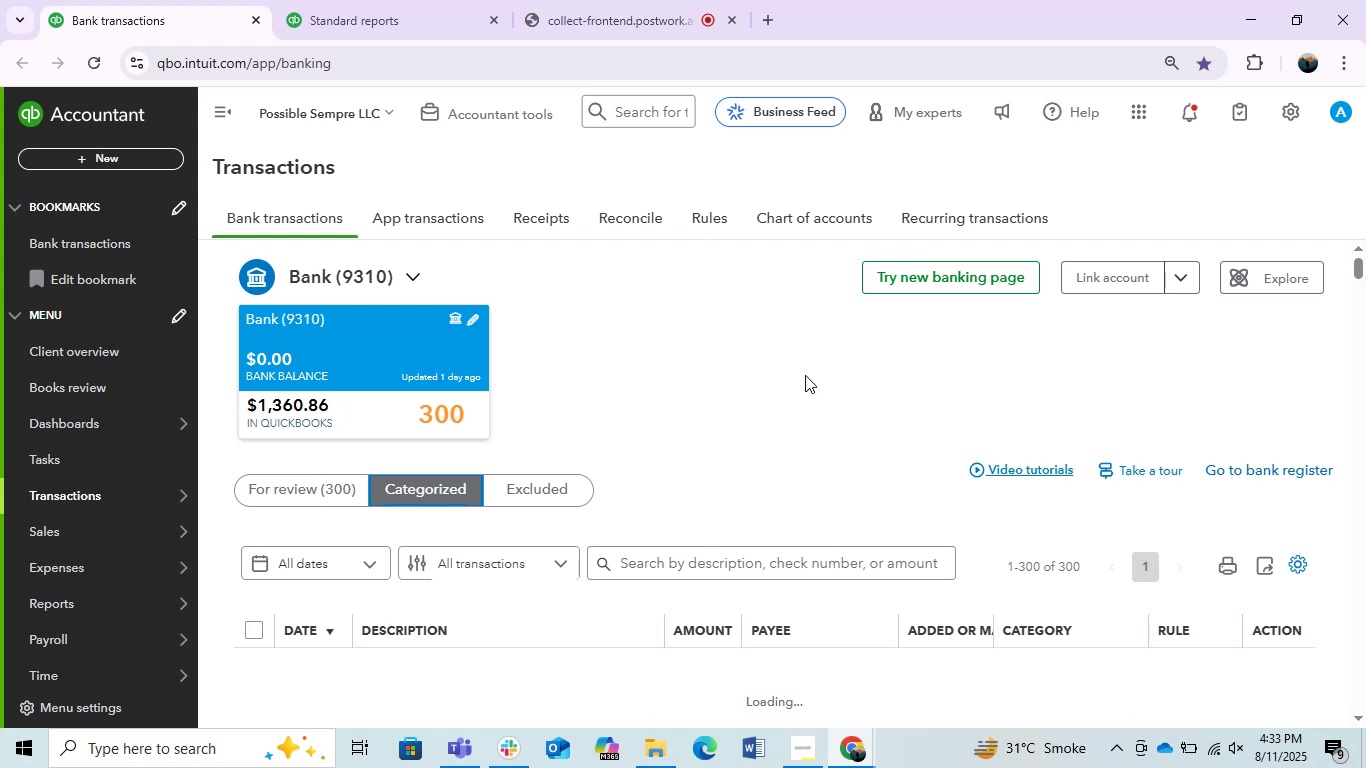 
wait(16.41)
 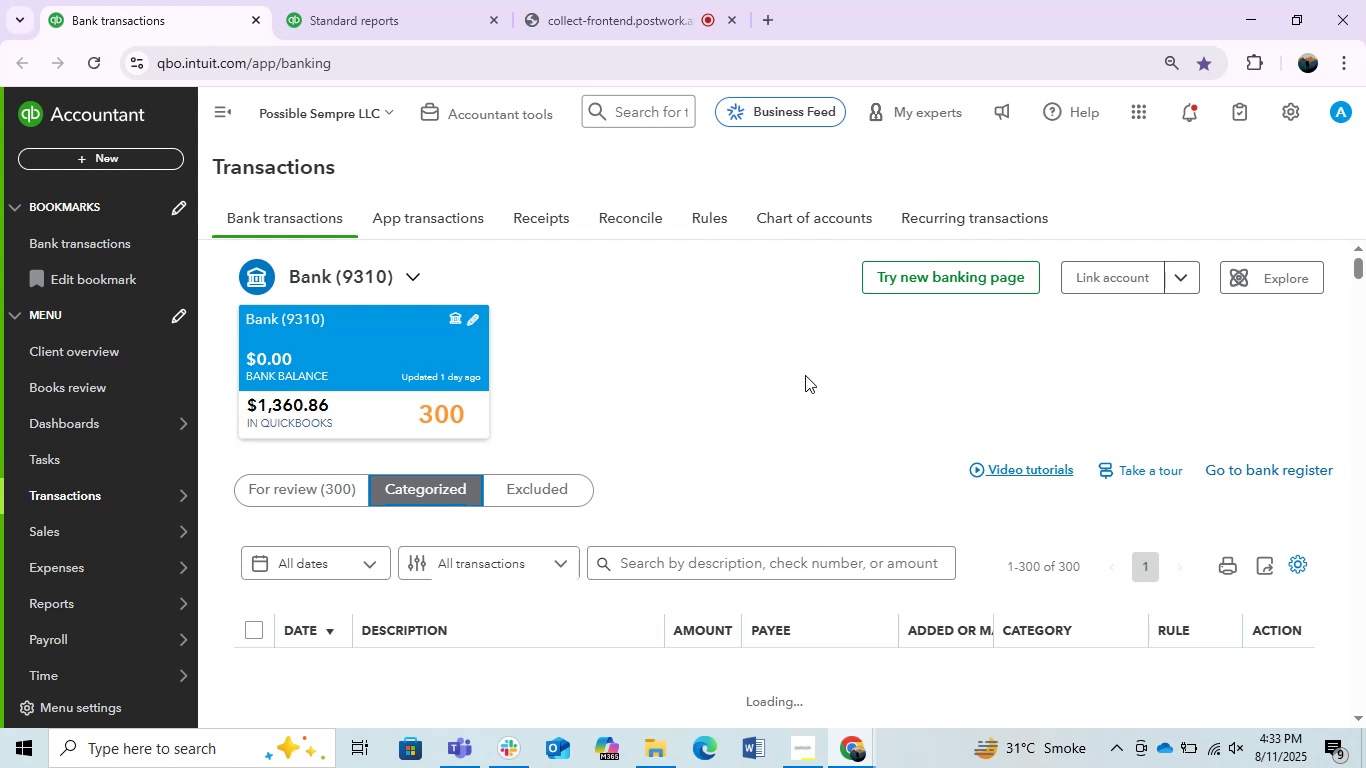 
left_click([730, 300])
 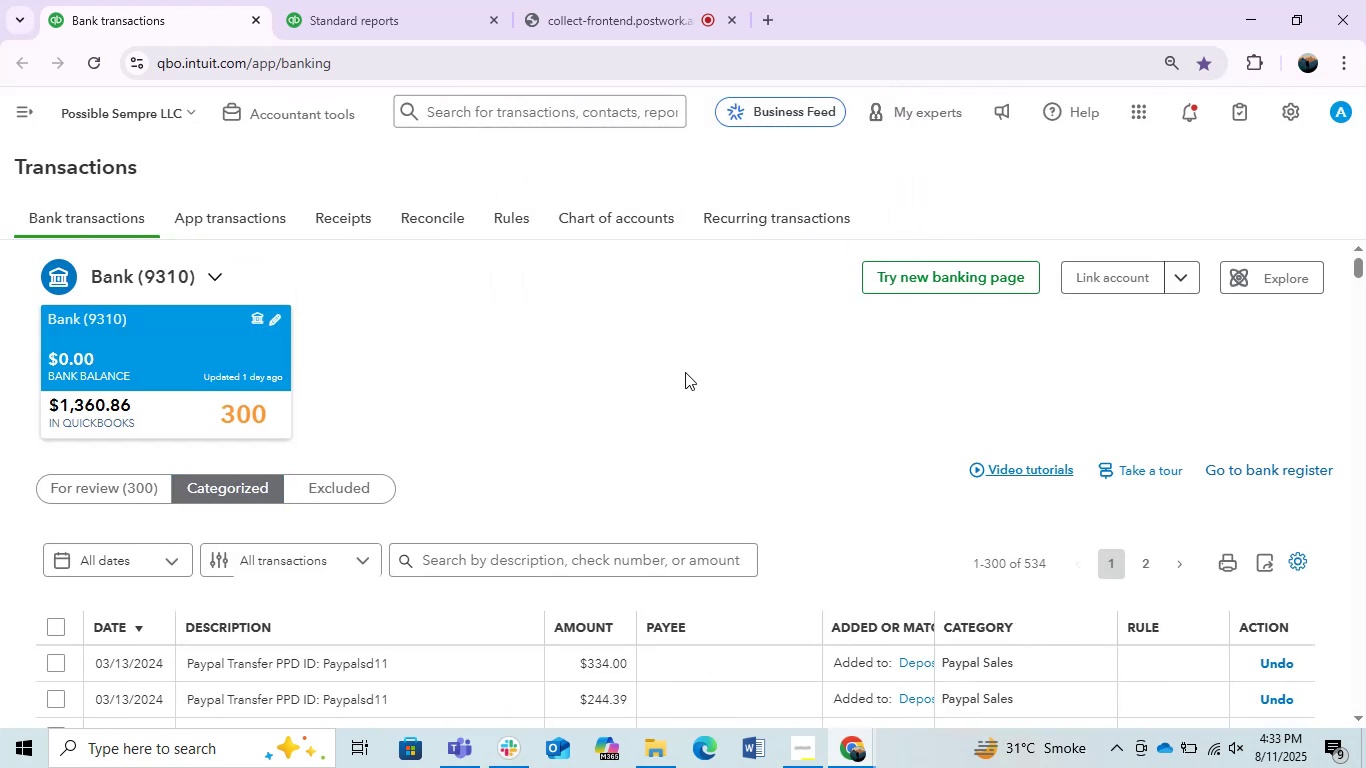 
scroll: coordinate [659, 402], scroll_direction: down, amount: 1.0
 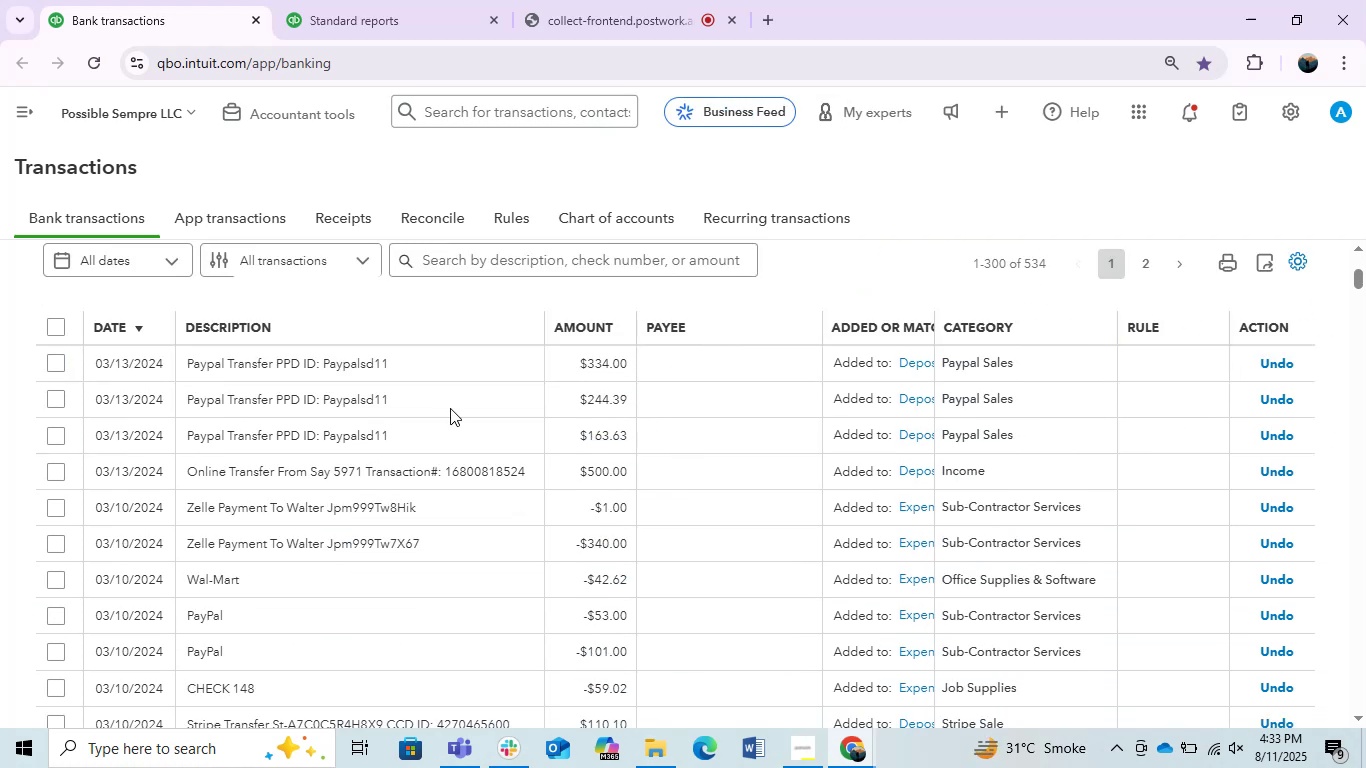 
left_click([52, 330])
 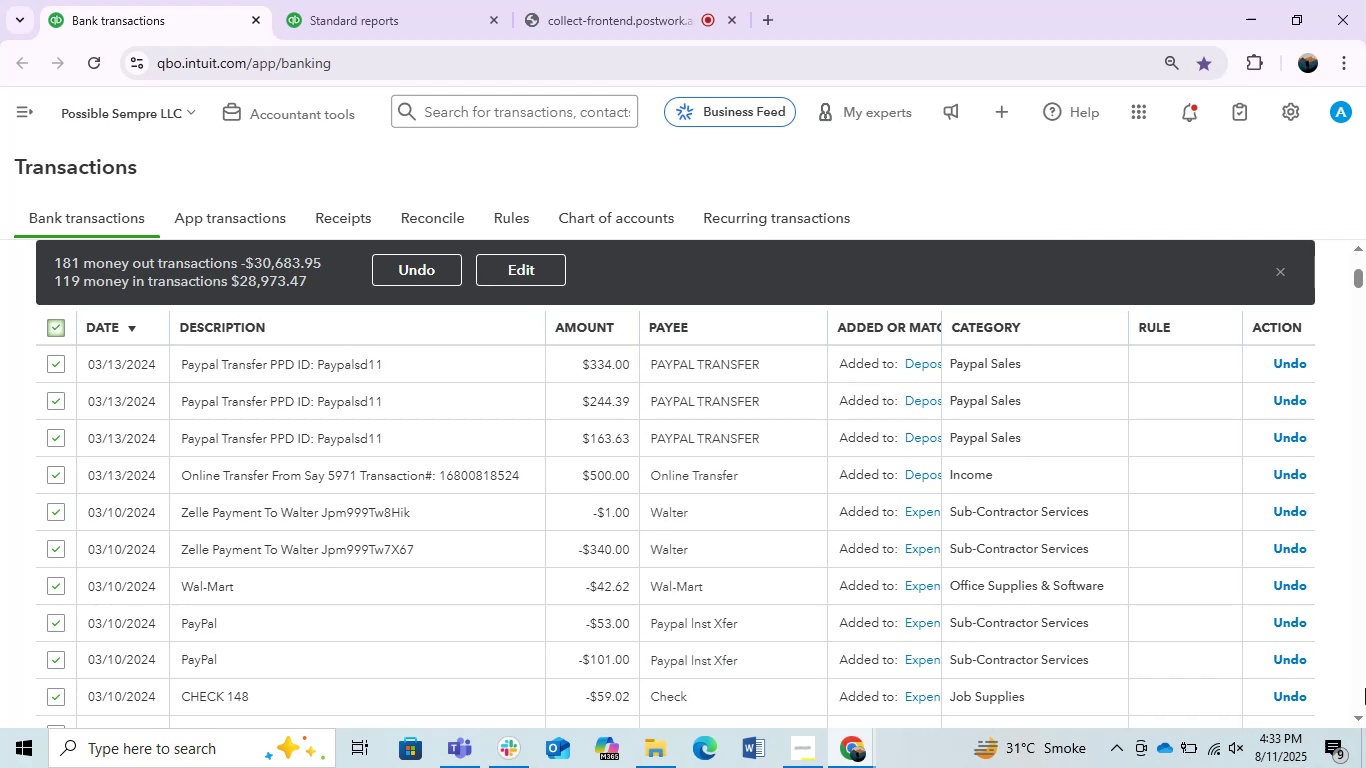 
wait(13.19)
 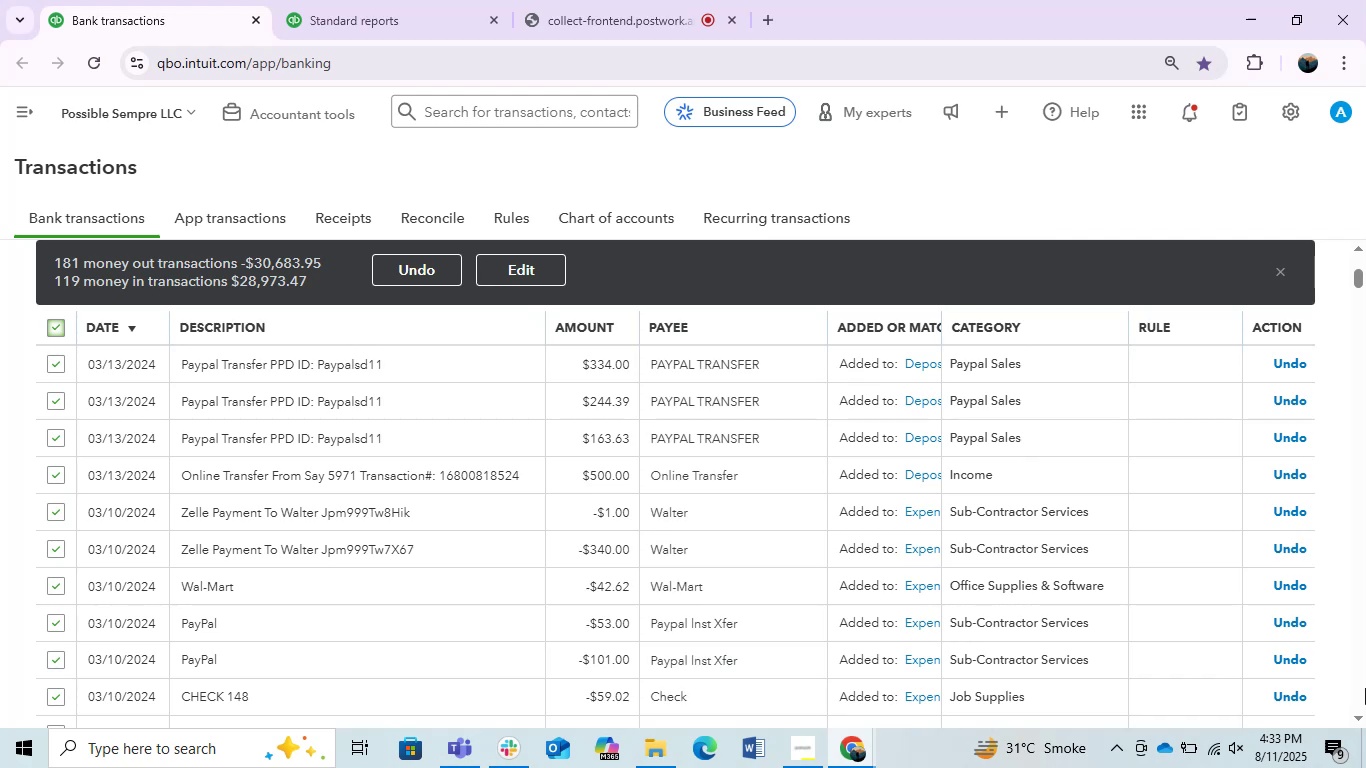 
left_click([432, 257])
 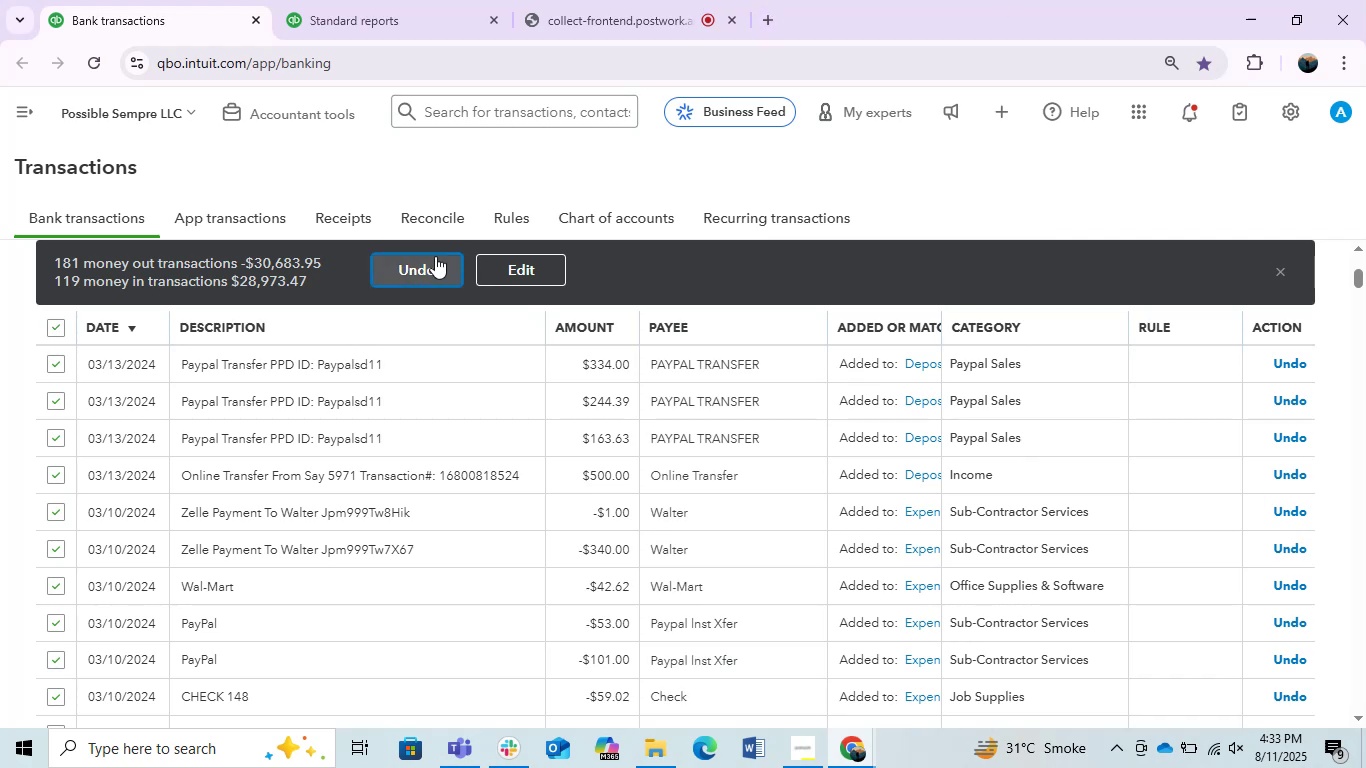 
mouse_move([775, 240])
 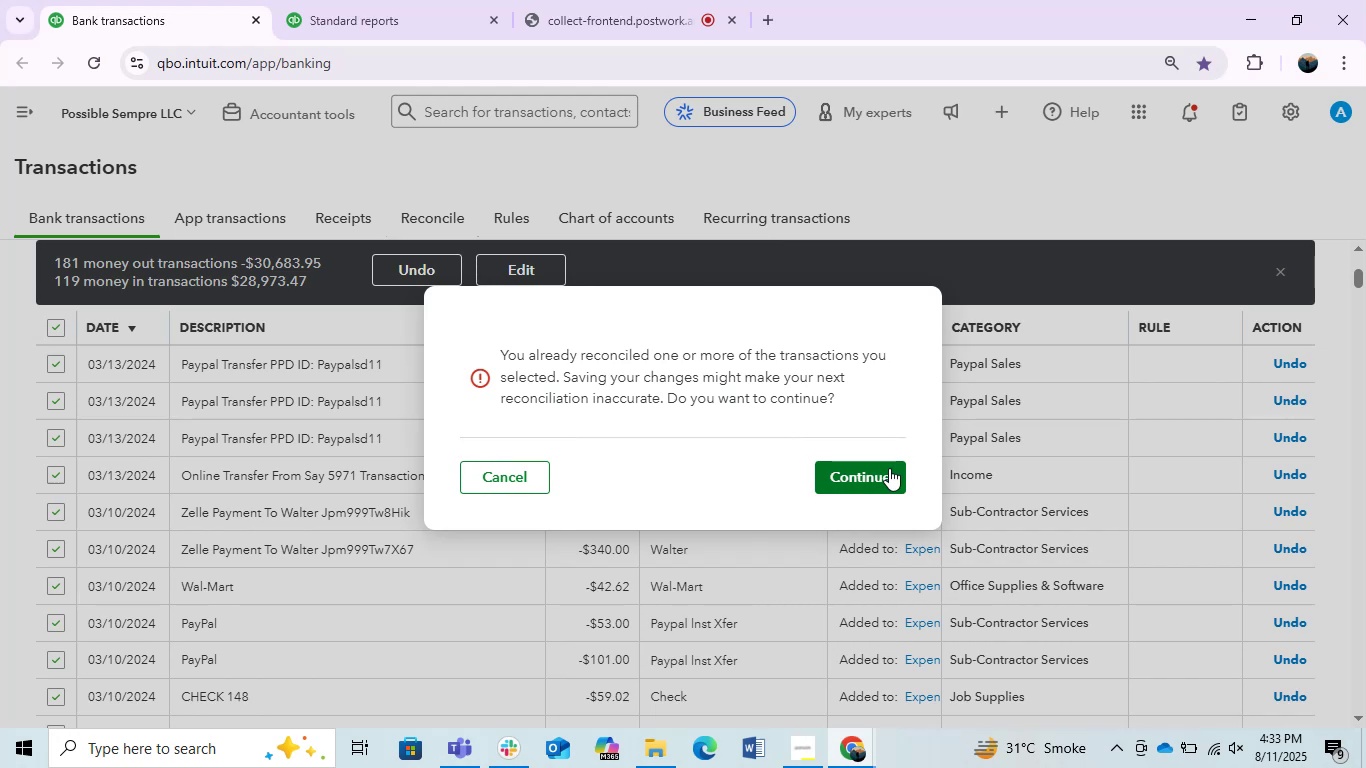 
left_click([889, 468])
 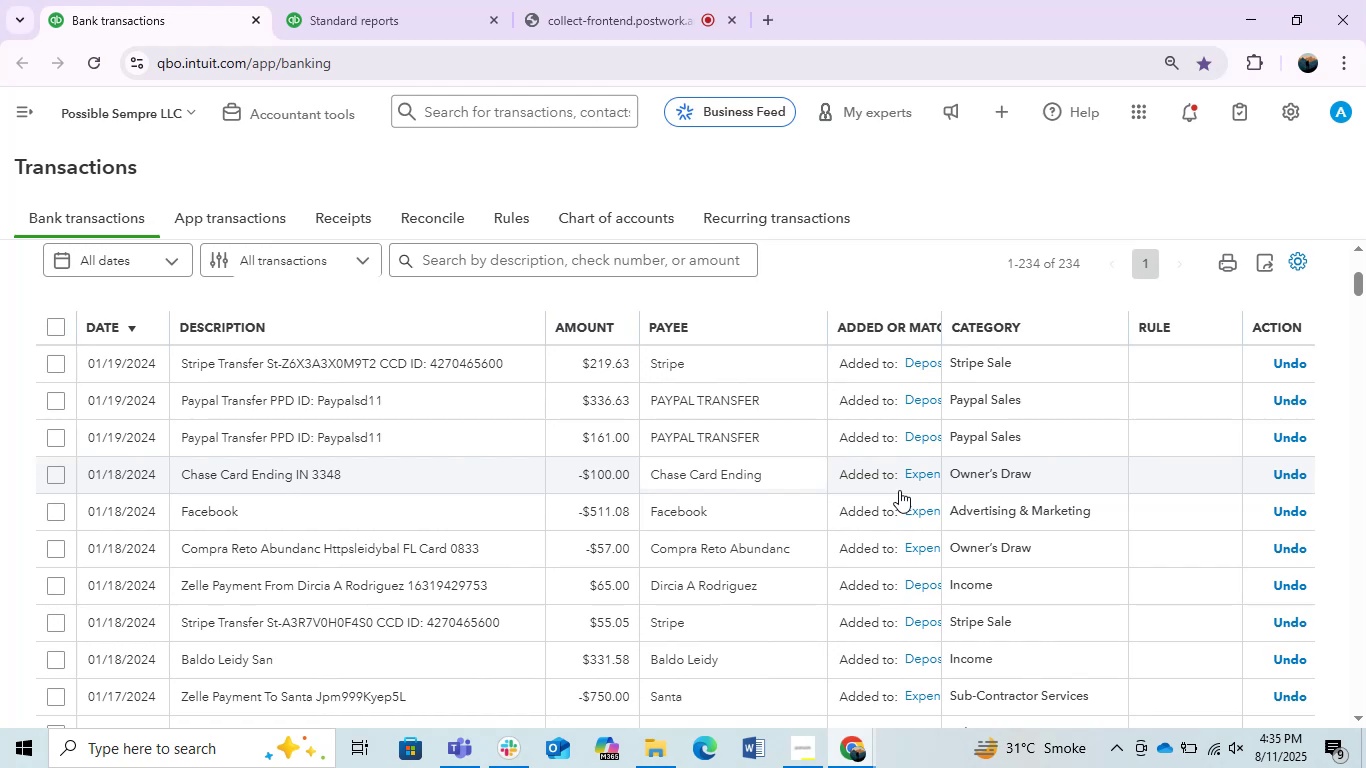 
wait(107.53)
 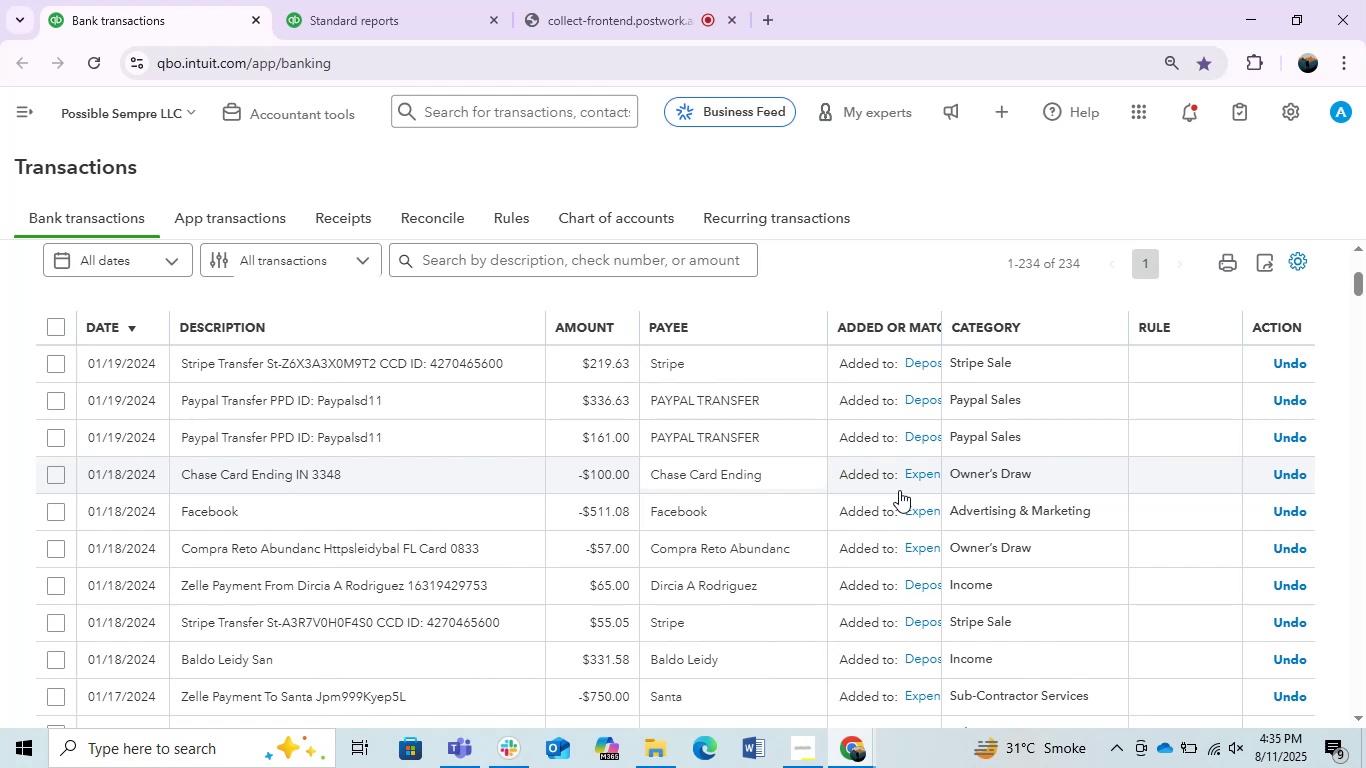 
left_click([56, 331])
 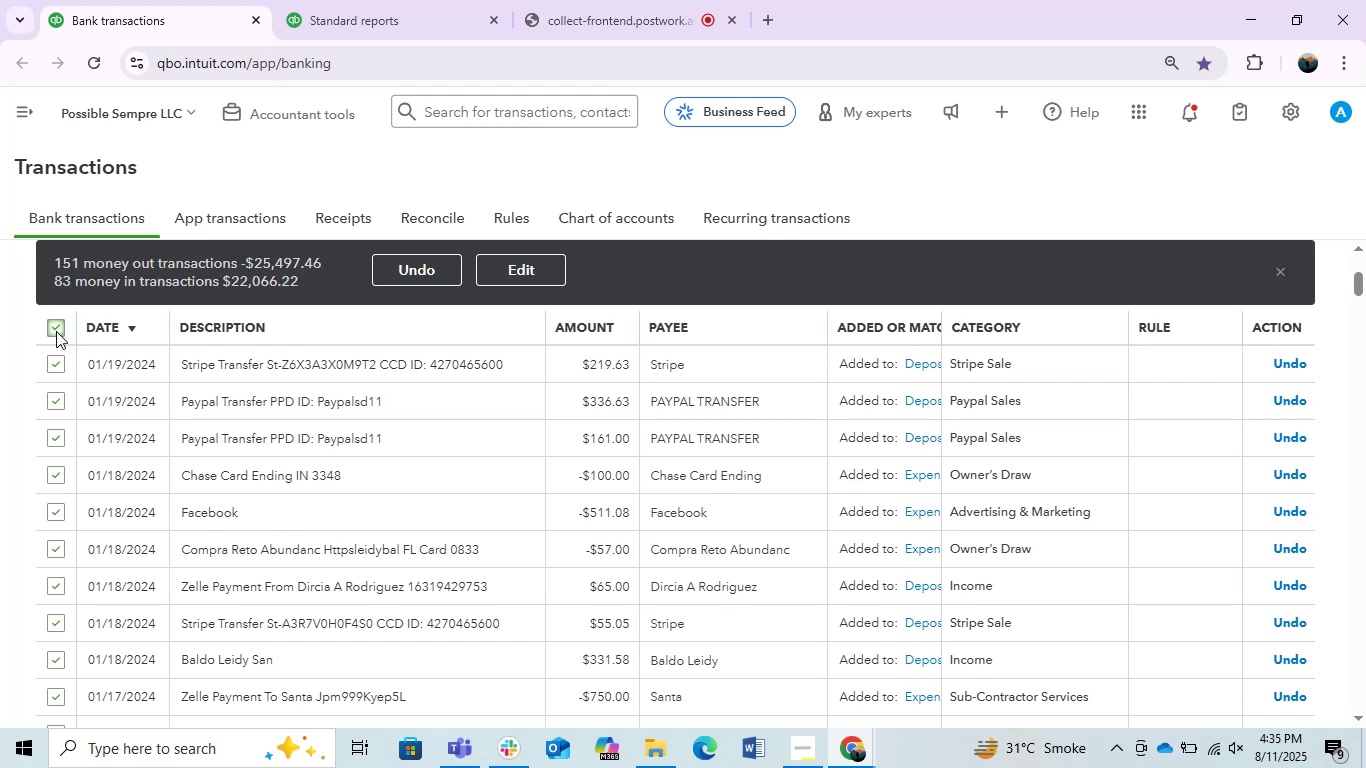 
wait(12.02)
 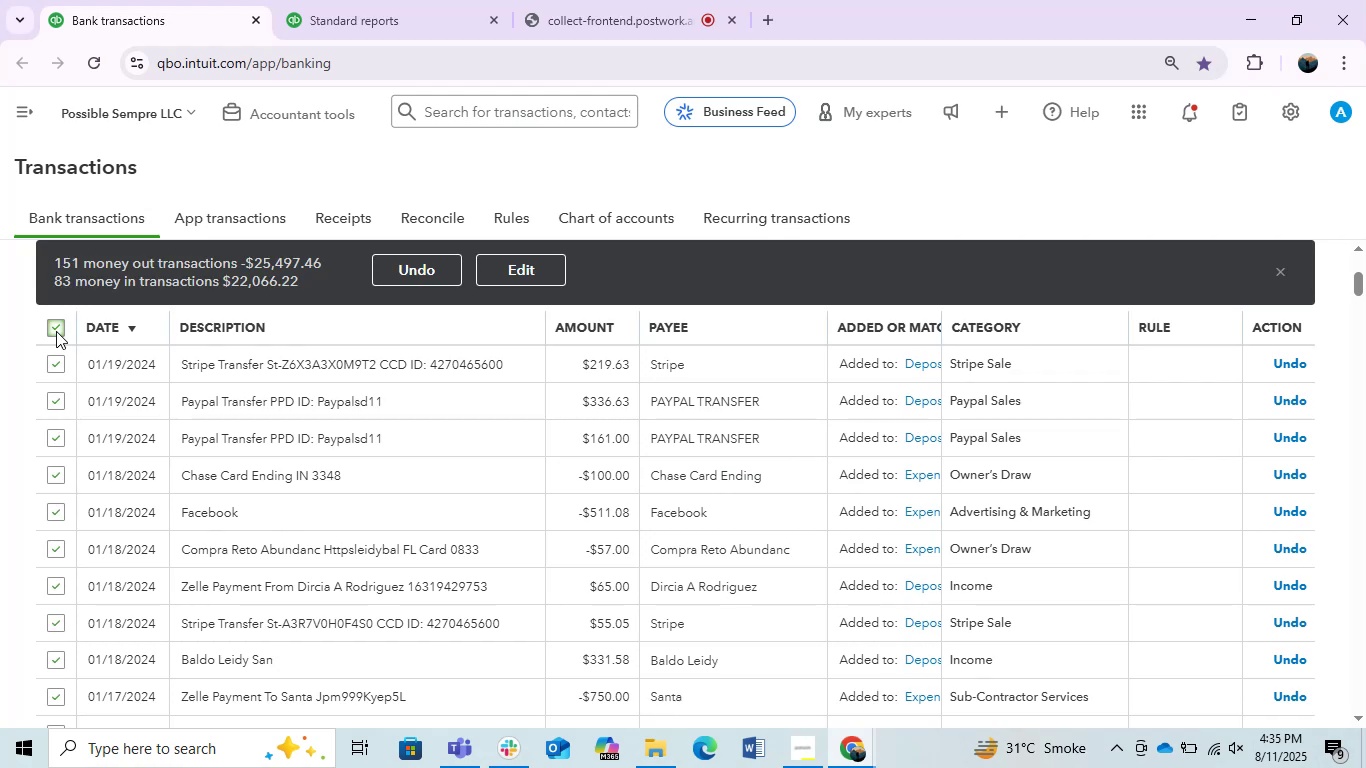 
left_click([416, 275])
 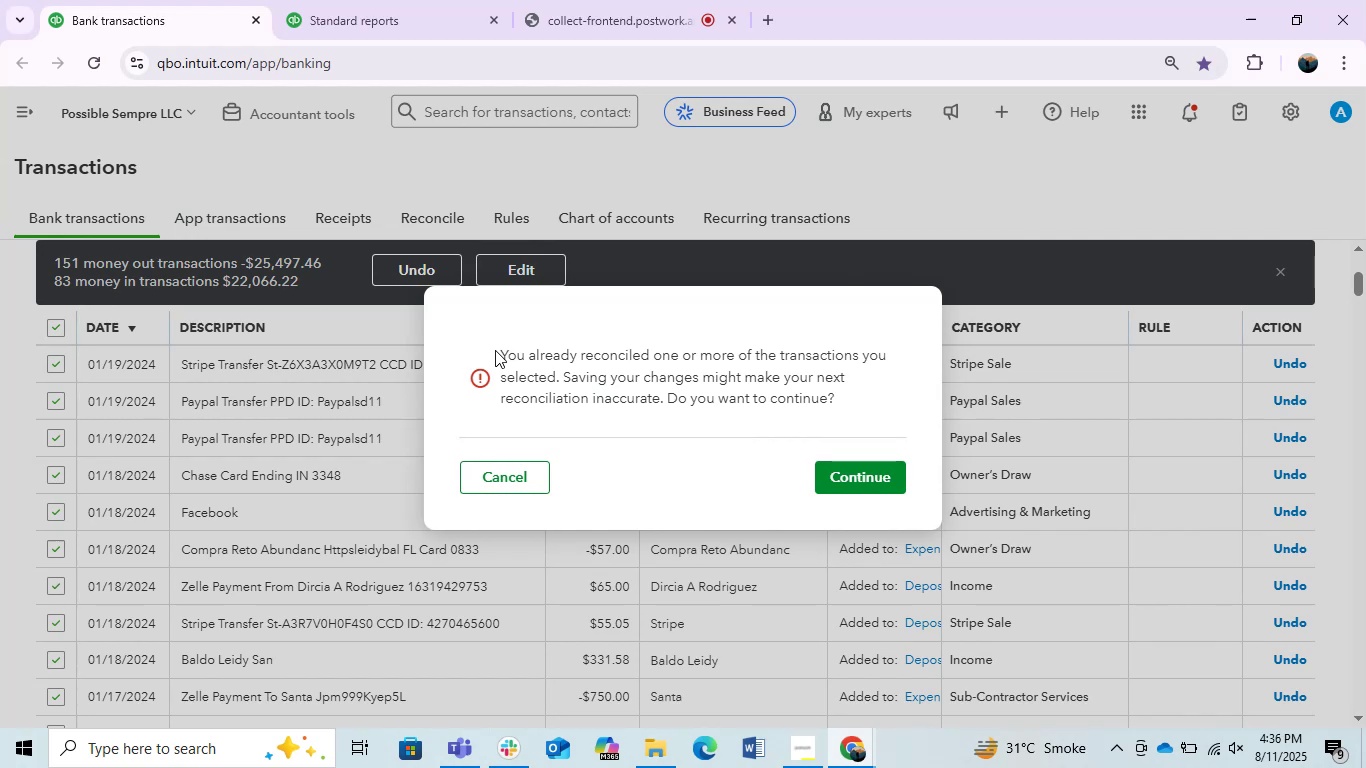 
wait(19.08)
 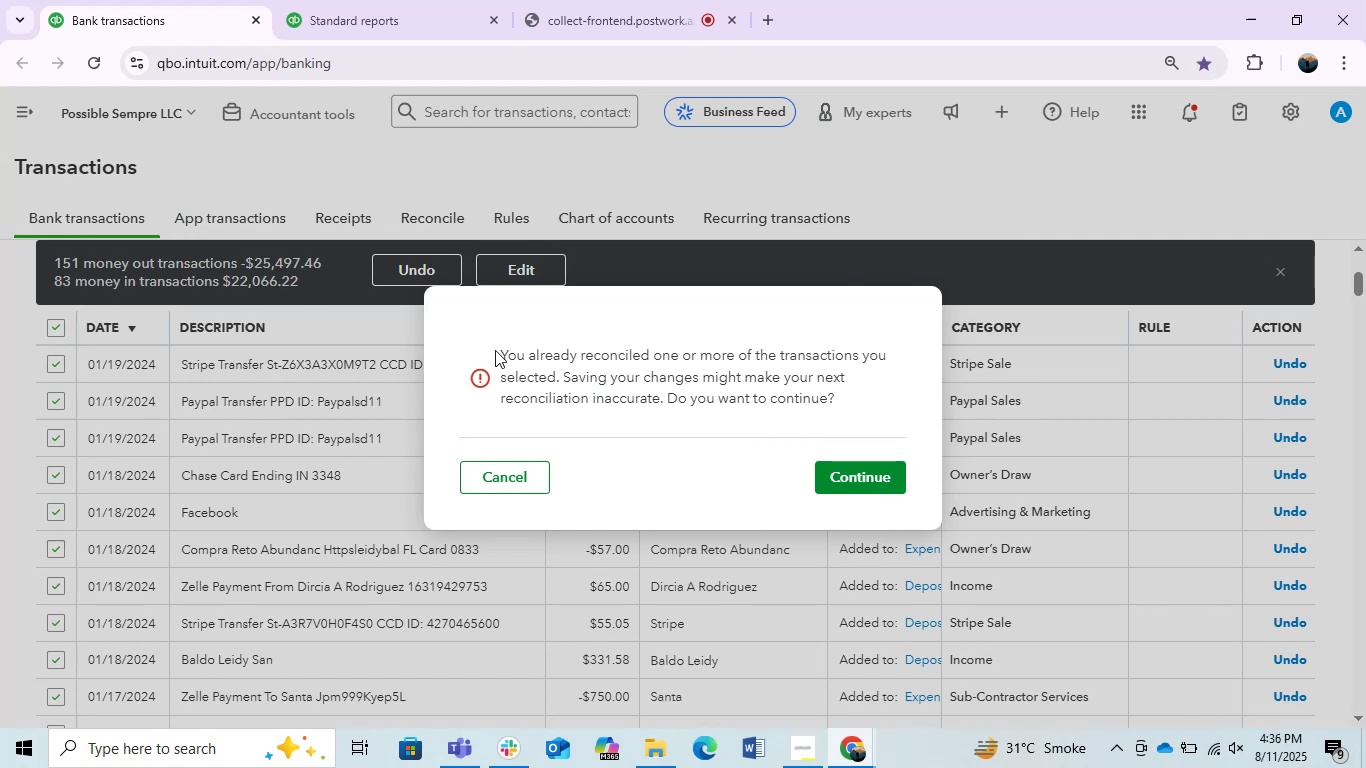 
left_click([869, 467])
 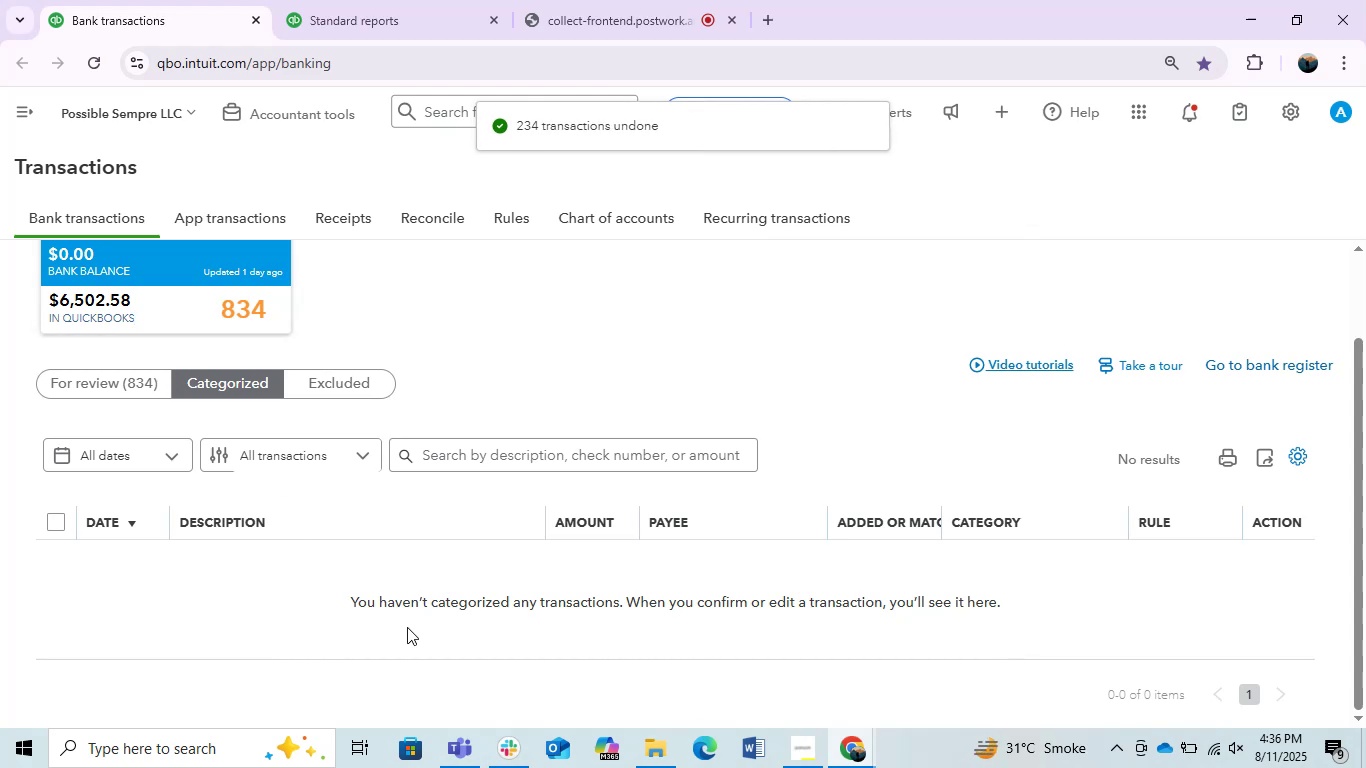 
wait(36.0)
 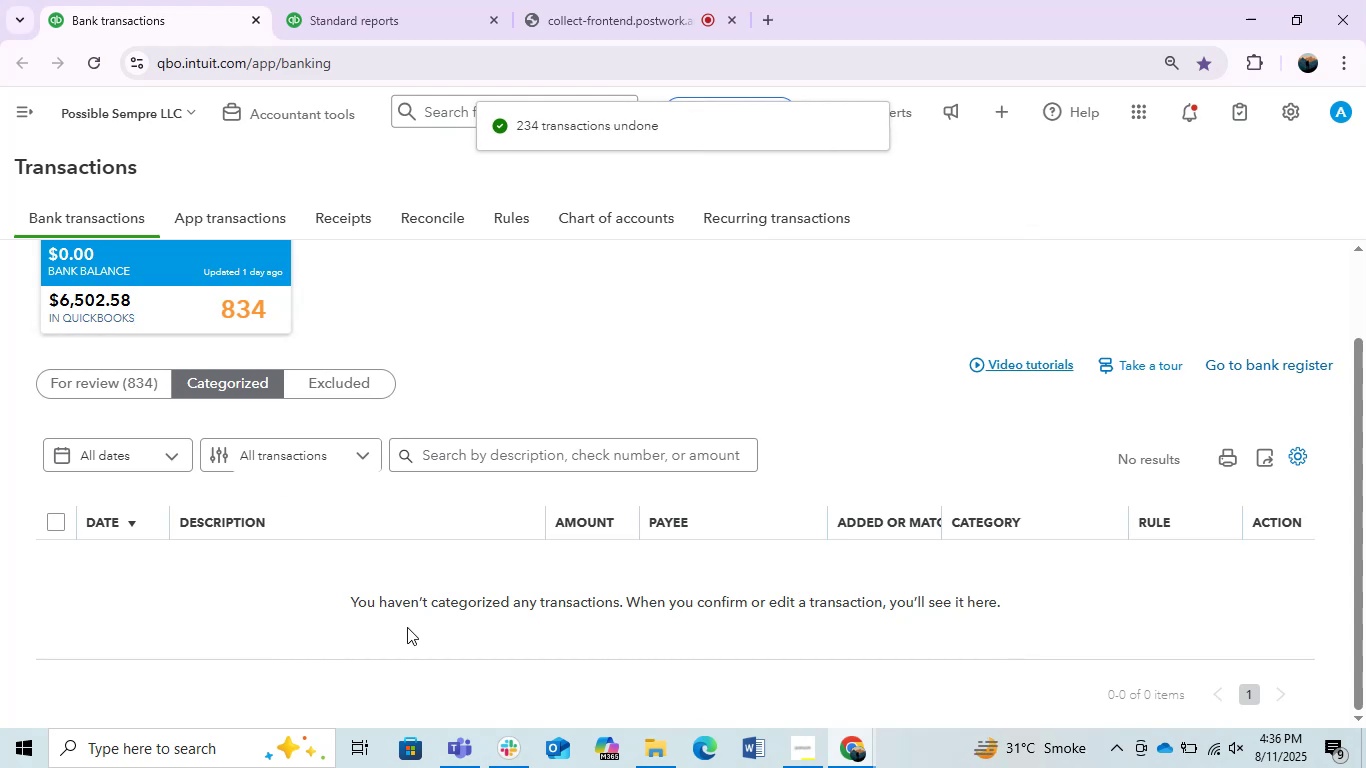 
left_click([133, 382])
 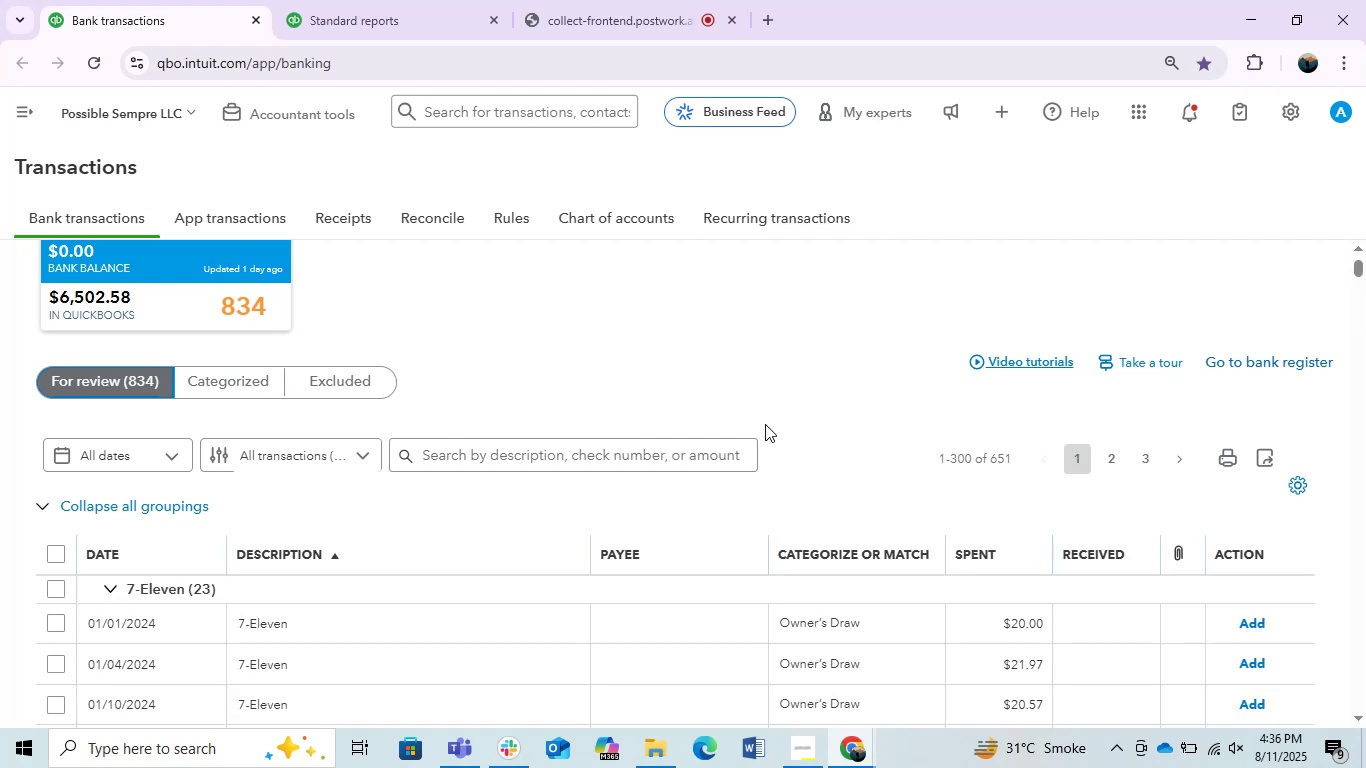 
wait(7.03)
 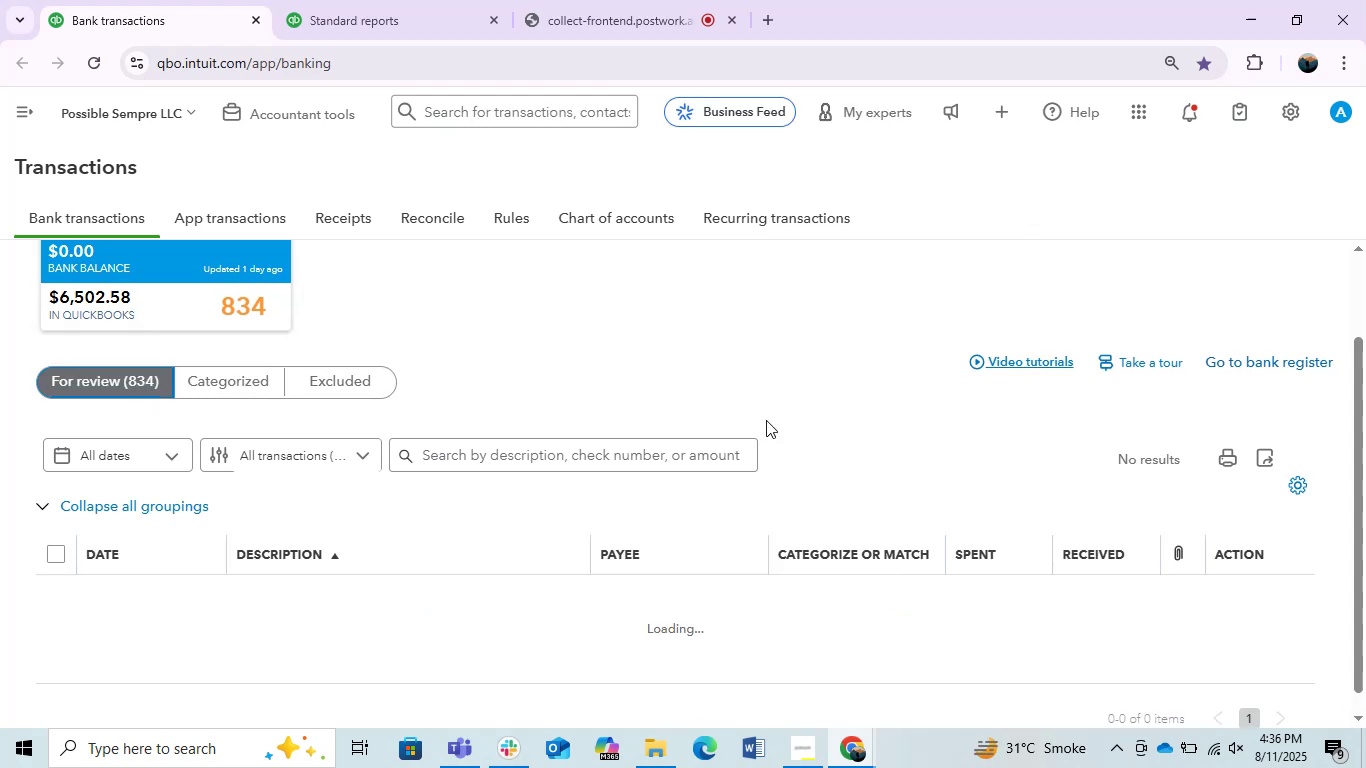 
left_click([59, 556])
 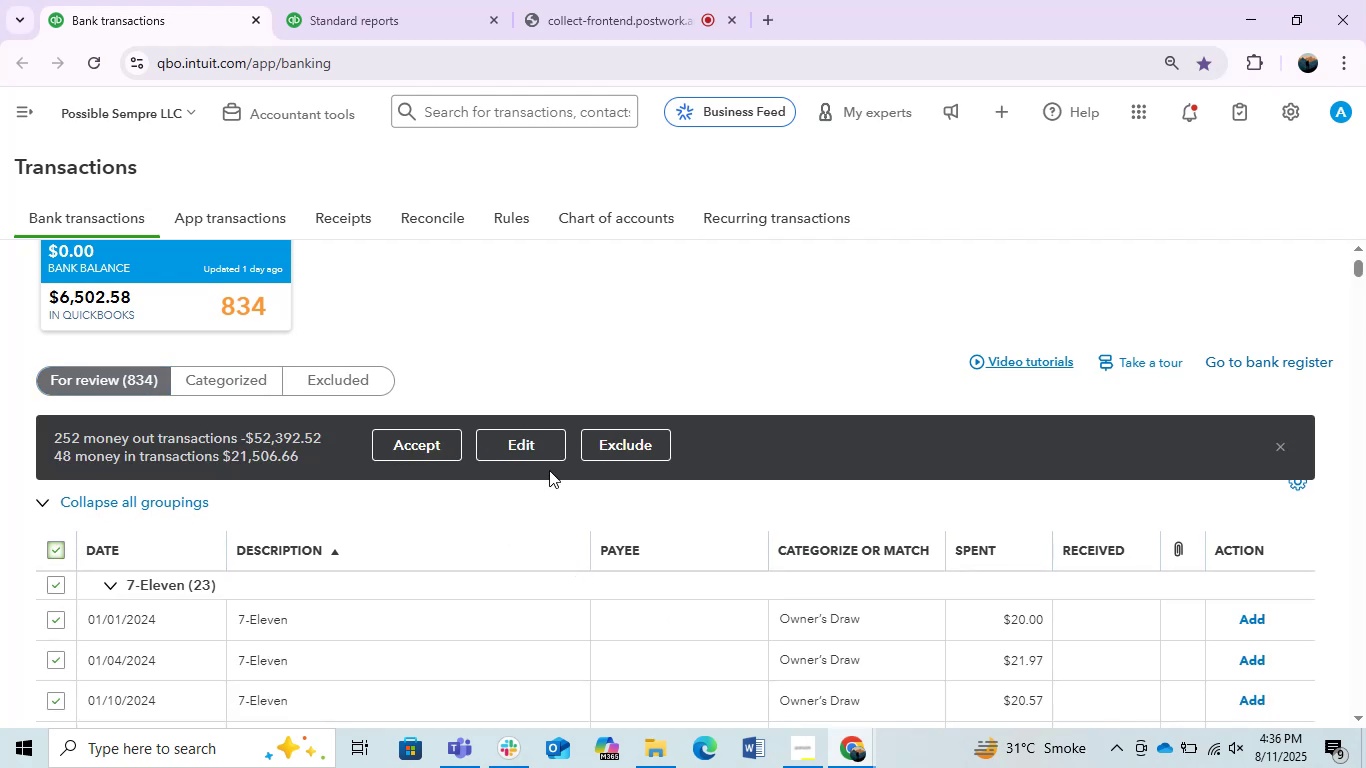 
left_click([627, 452])
 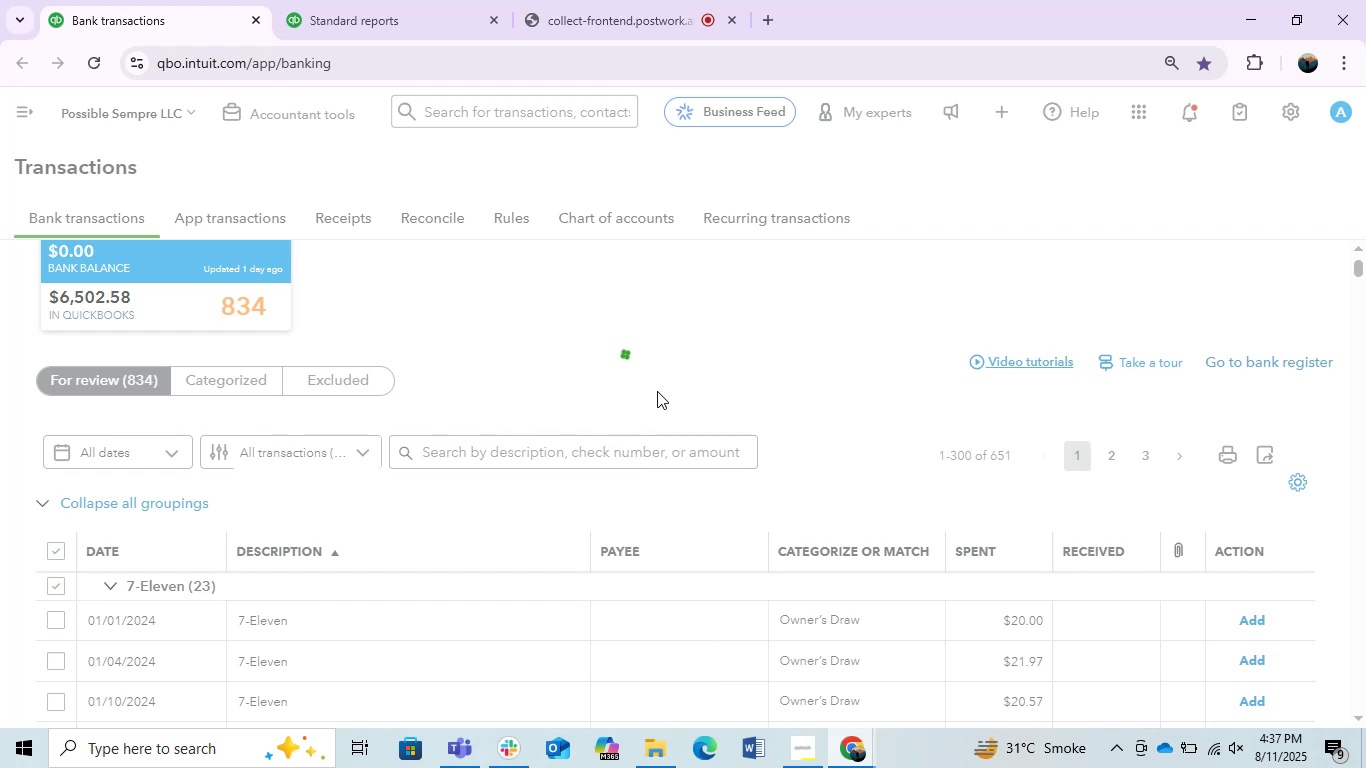 
wait(25.81)
 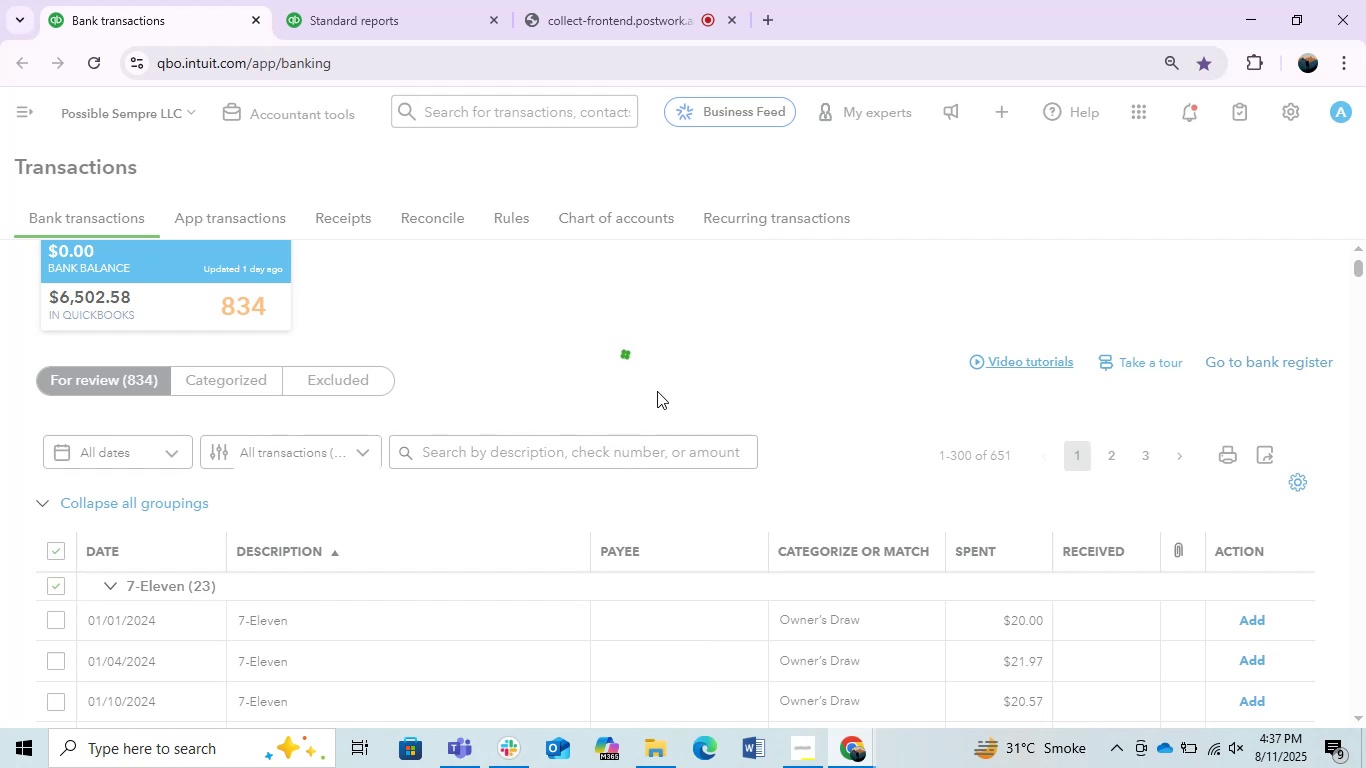 
left_click([1248, 59])
 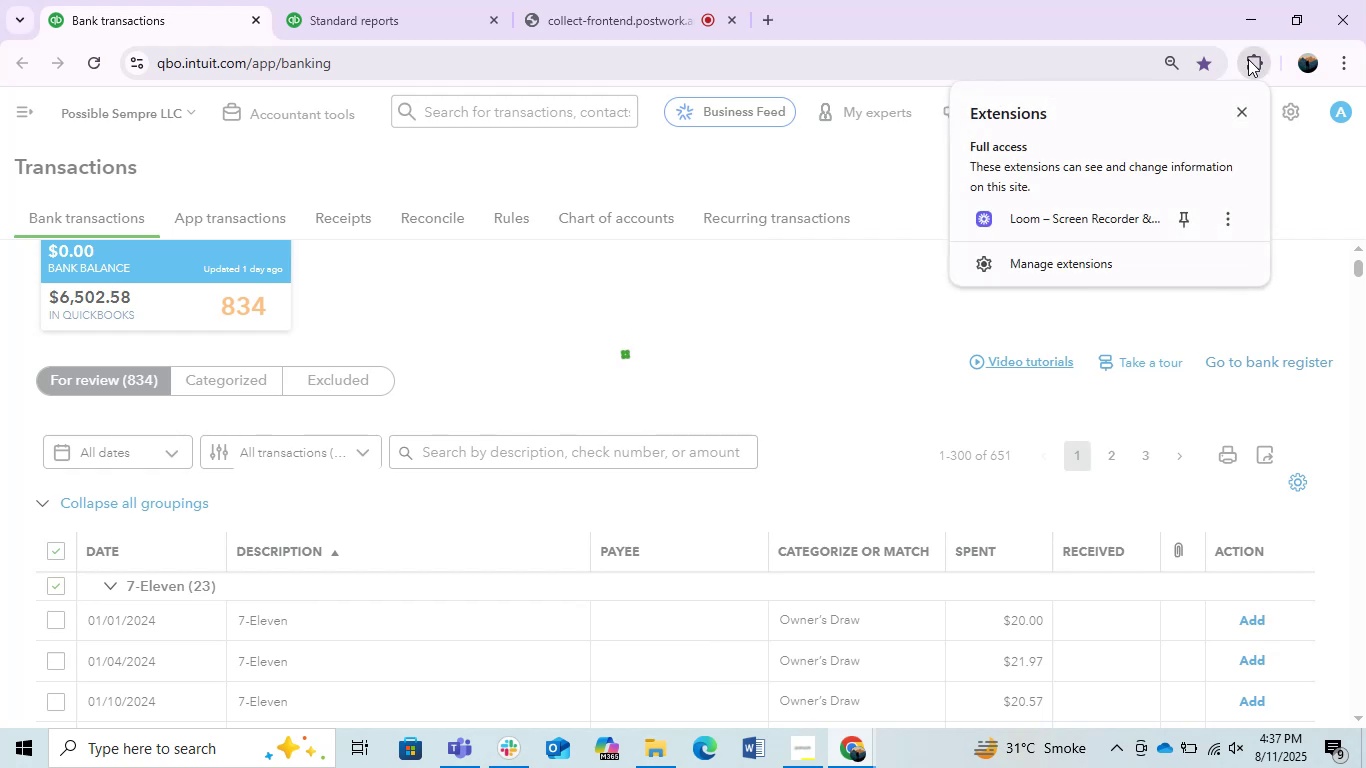 
left_click([1248, 59])
 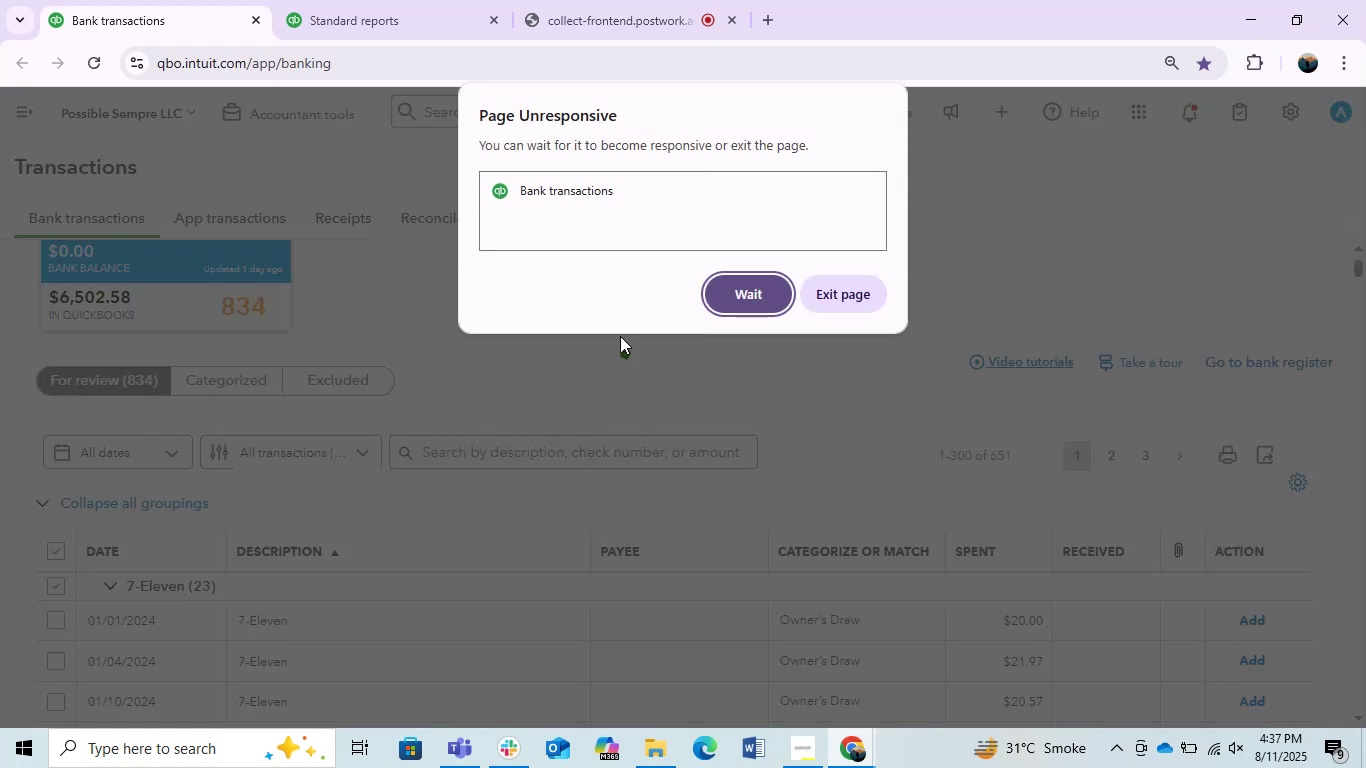 
left_click([774, 288])
 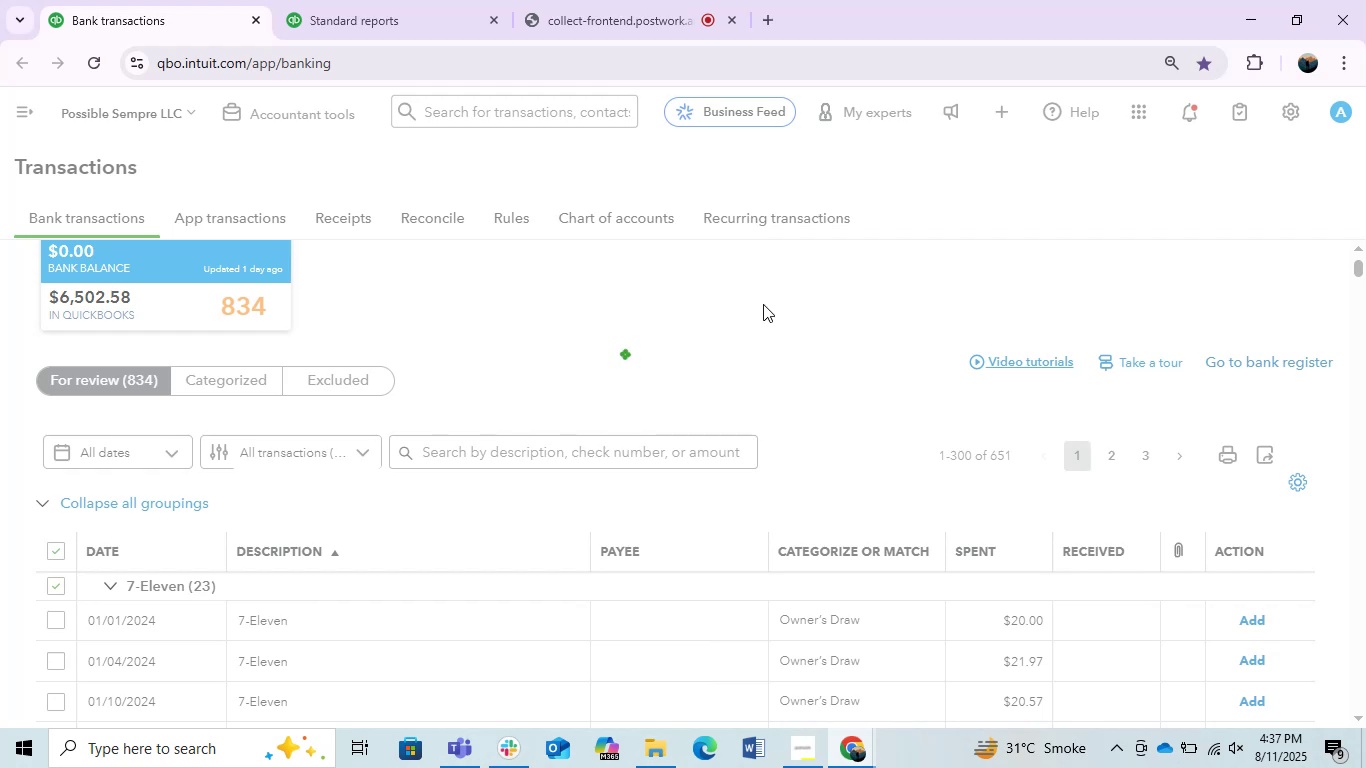 
wait(17.08)
 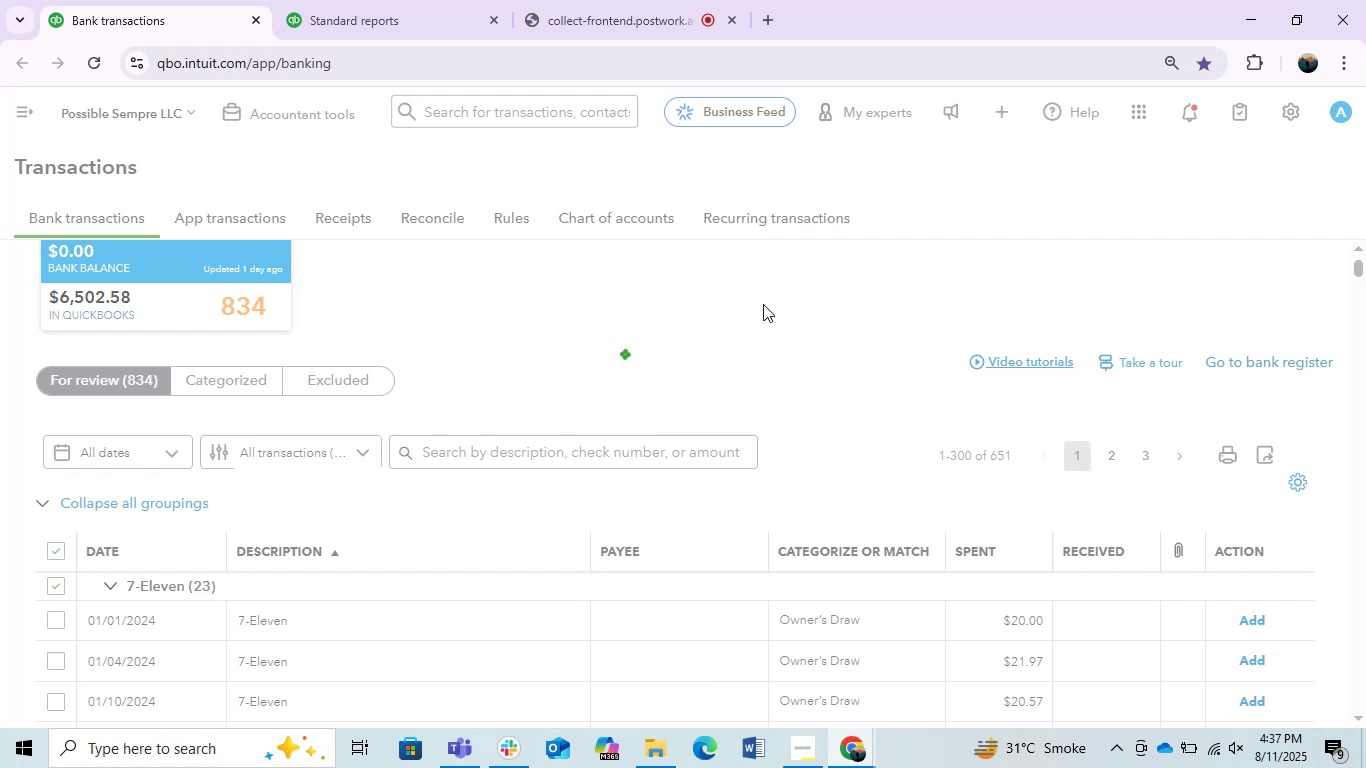 
left_click([763, 304])
 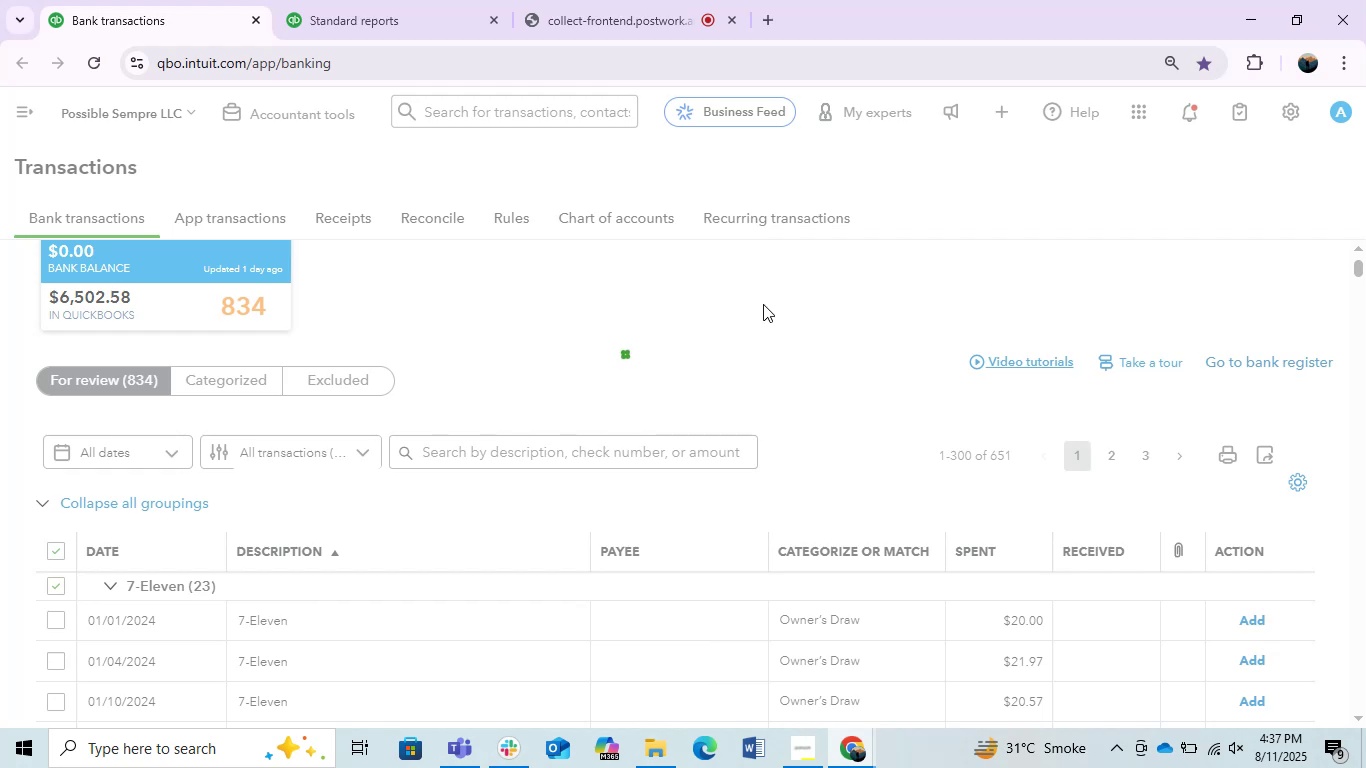 
wait(19.62)
 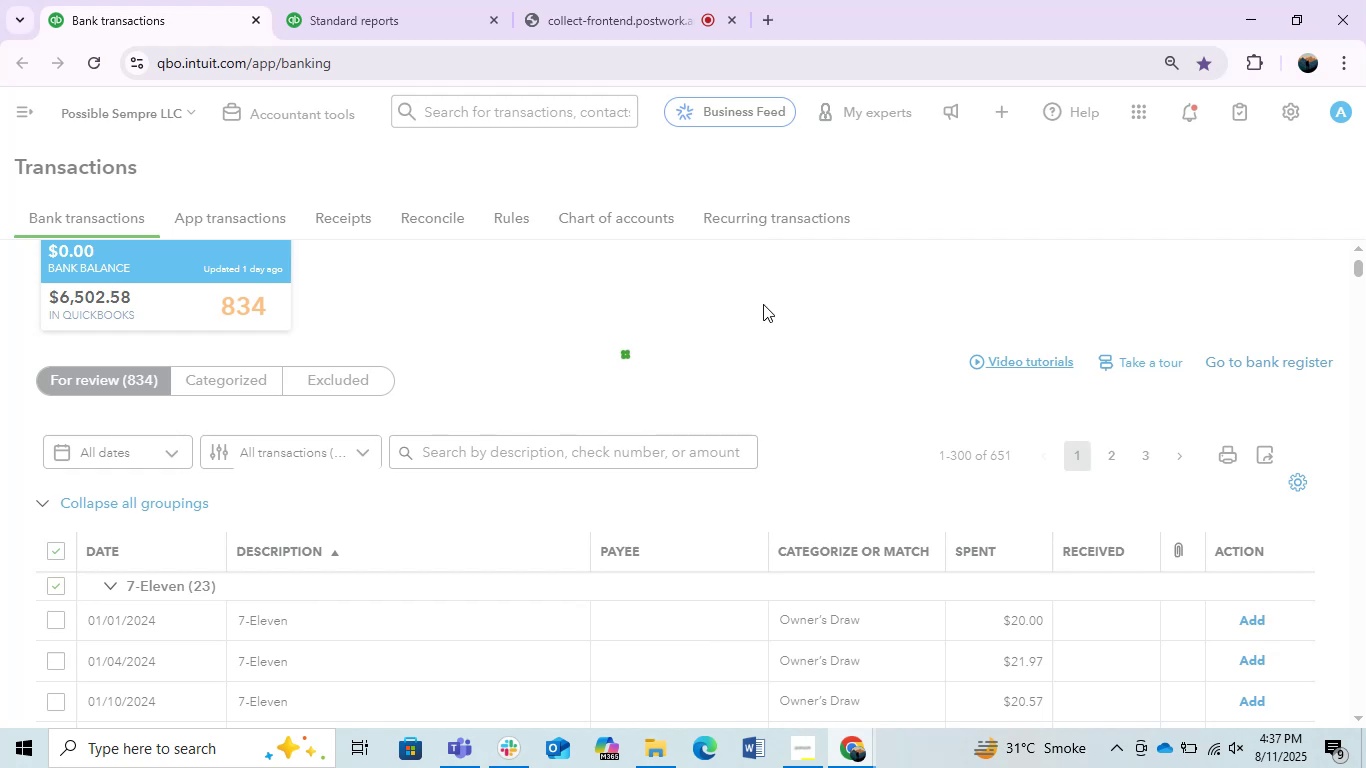 
left_click([747, 301])
 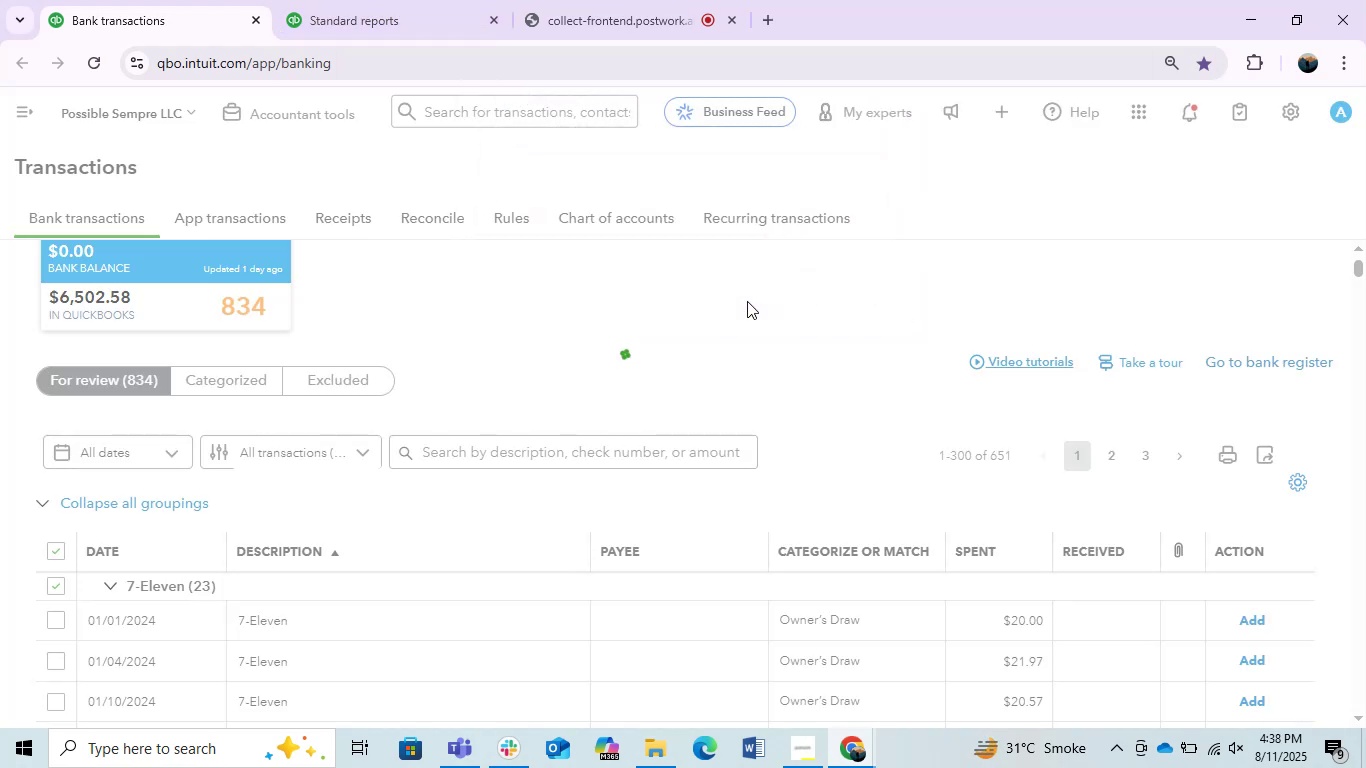 
wait(8.4)
 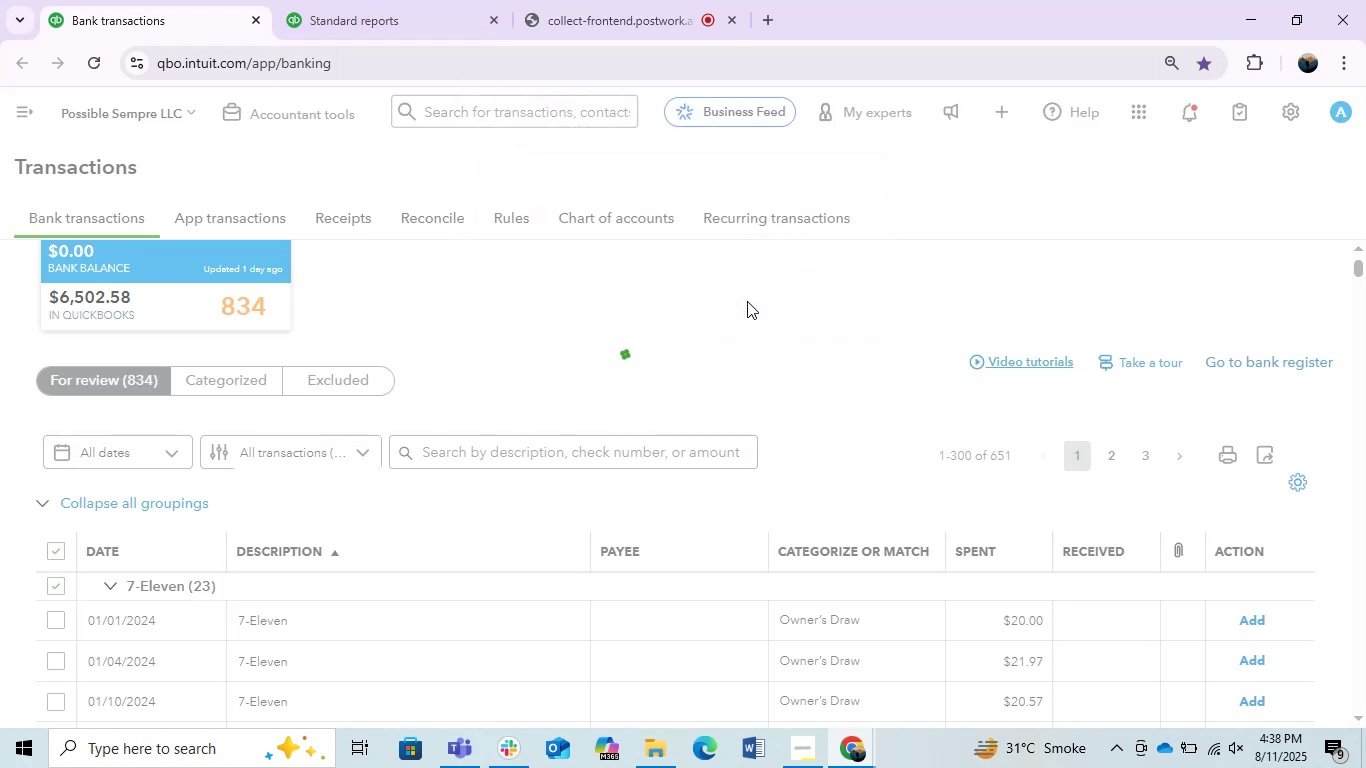 
left_click([636, 0])
 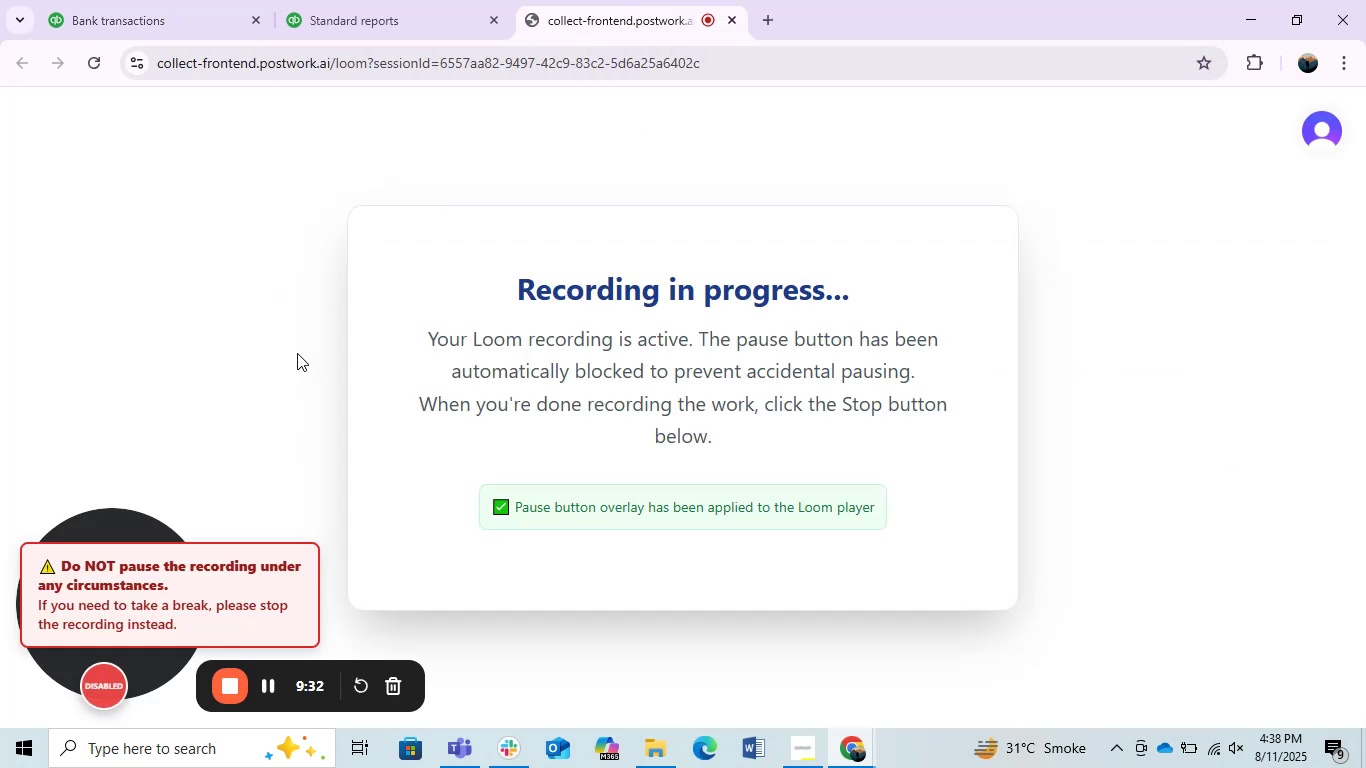 
left_click([344, 0])
 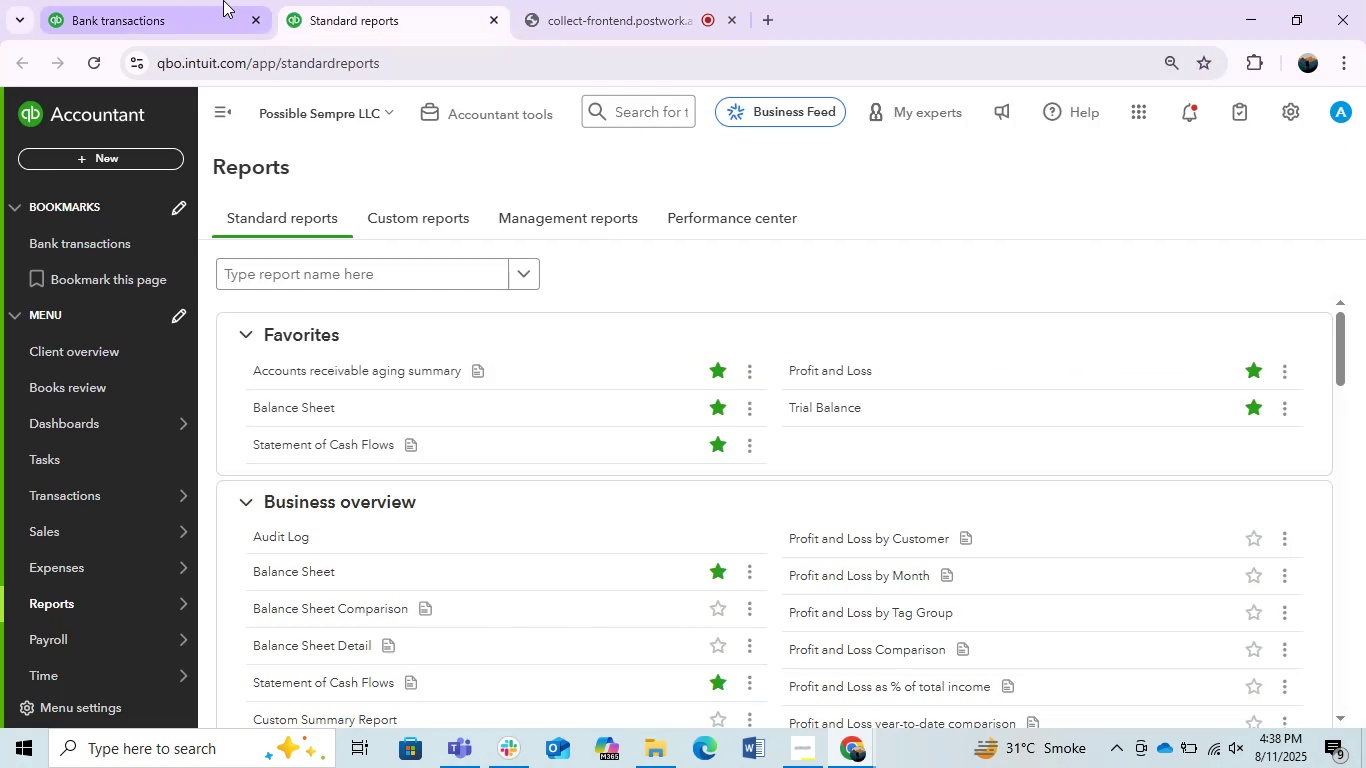 
left_click([215, 0])
 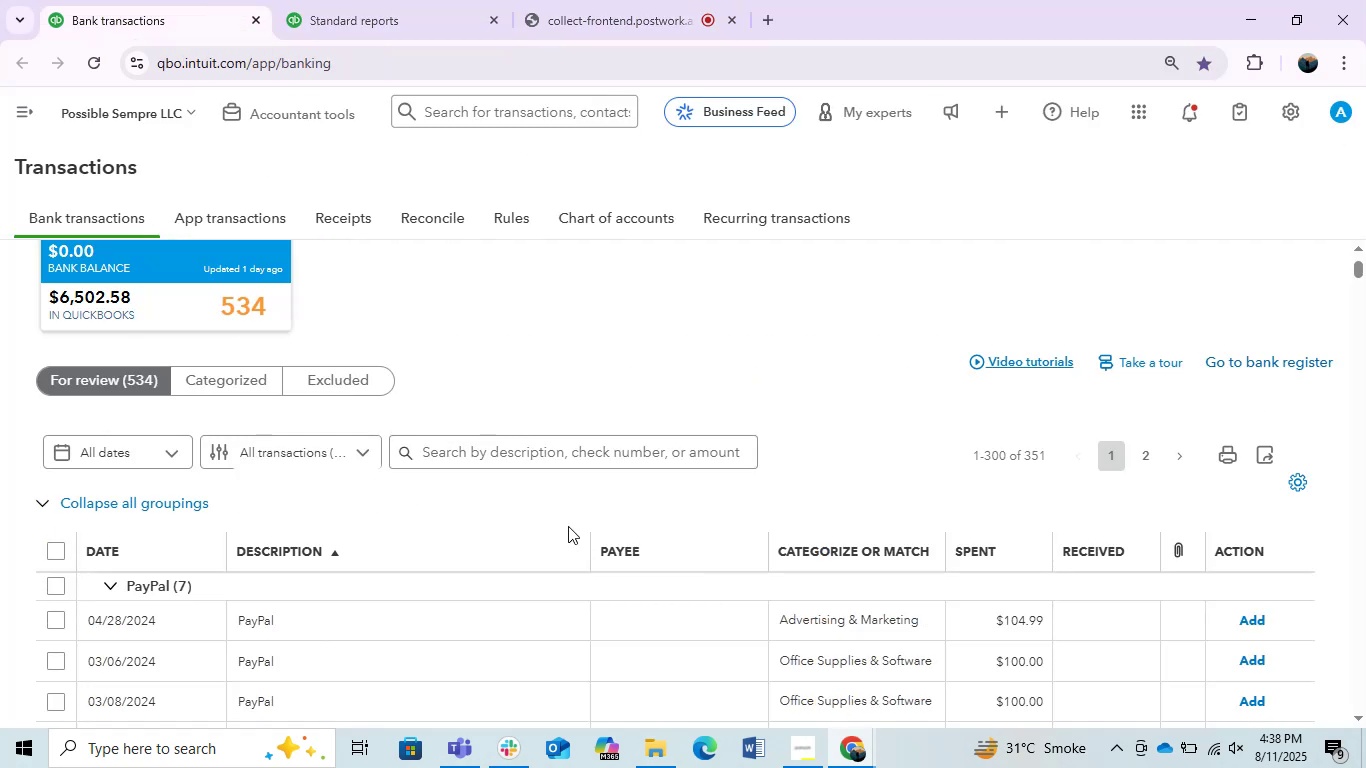 
left_click([56, 550])
 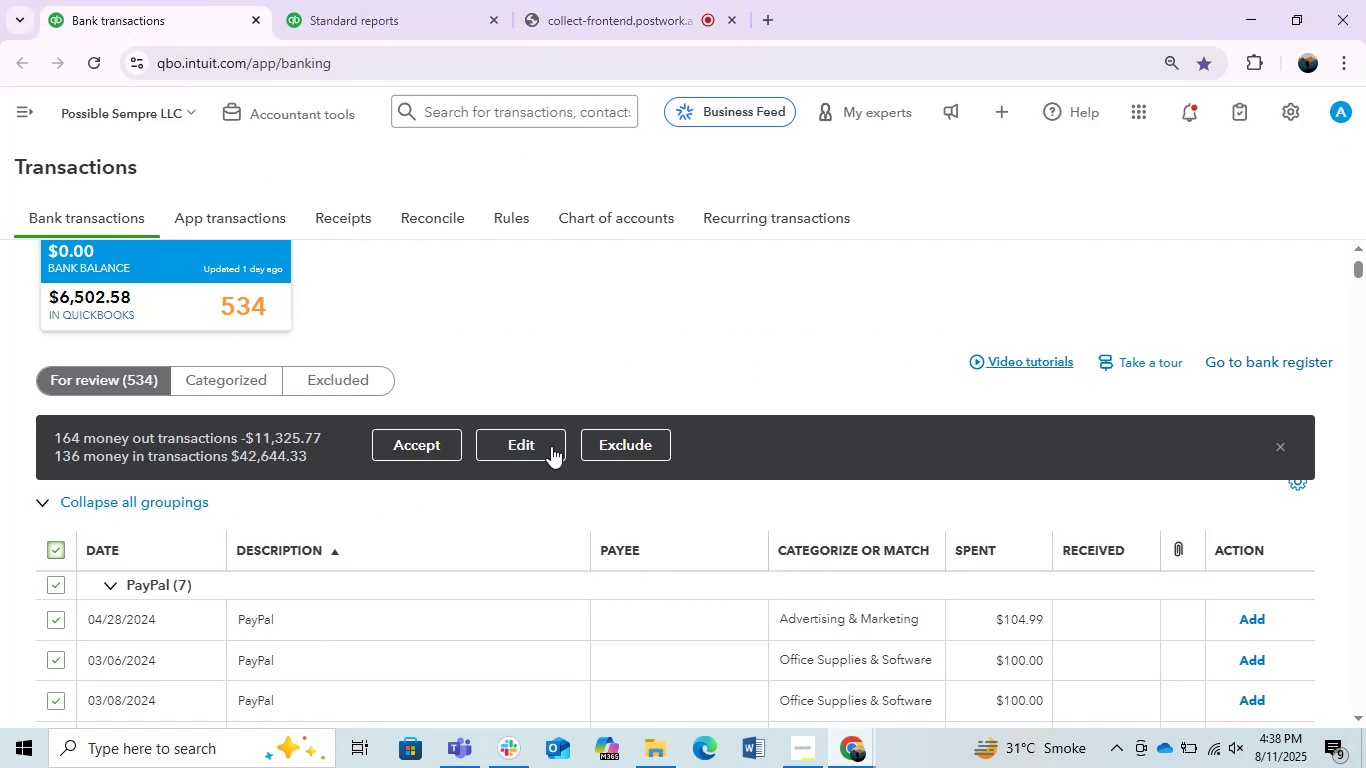 
left_click([616, 441])
 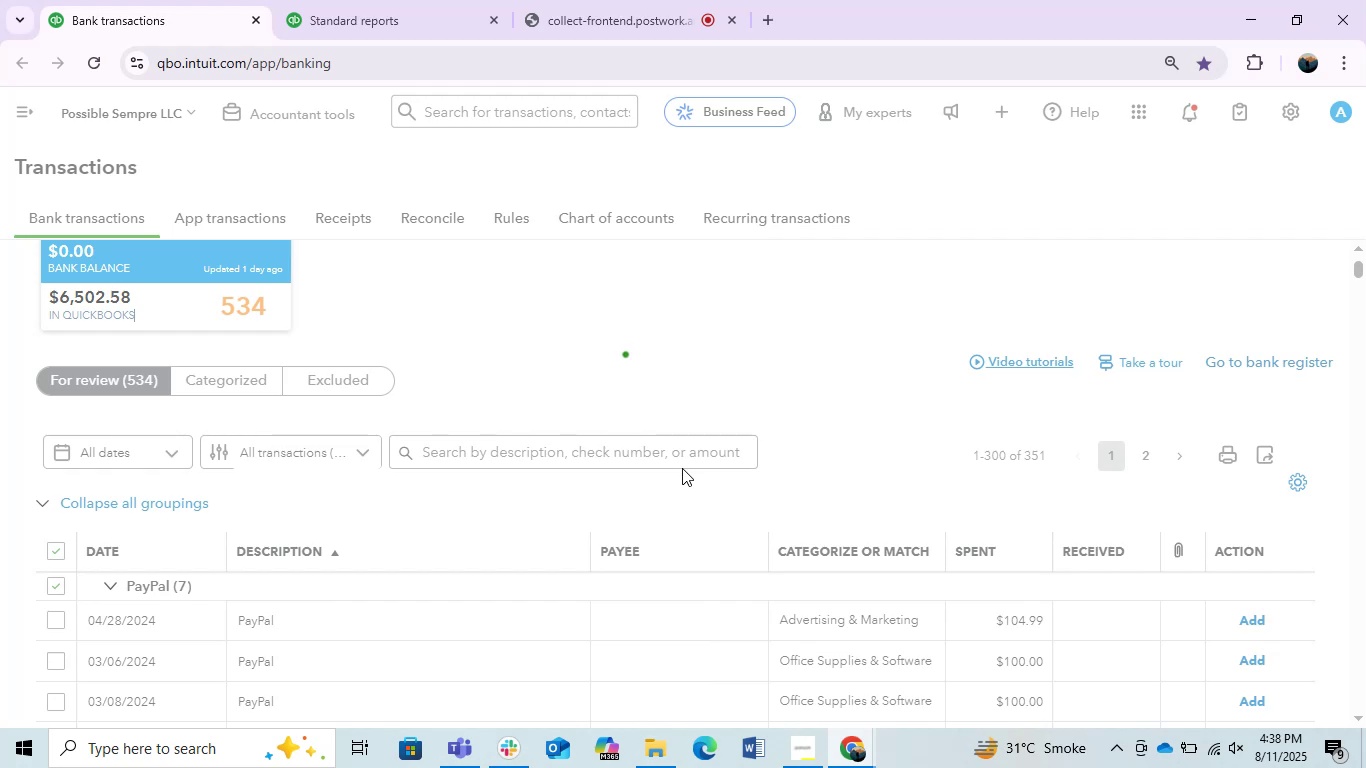 
wait(19.77)
 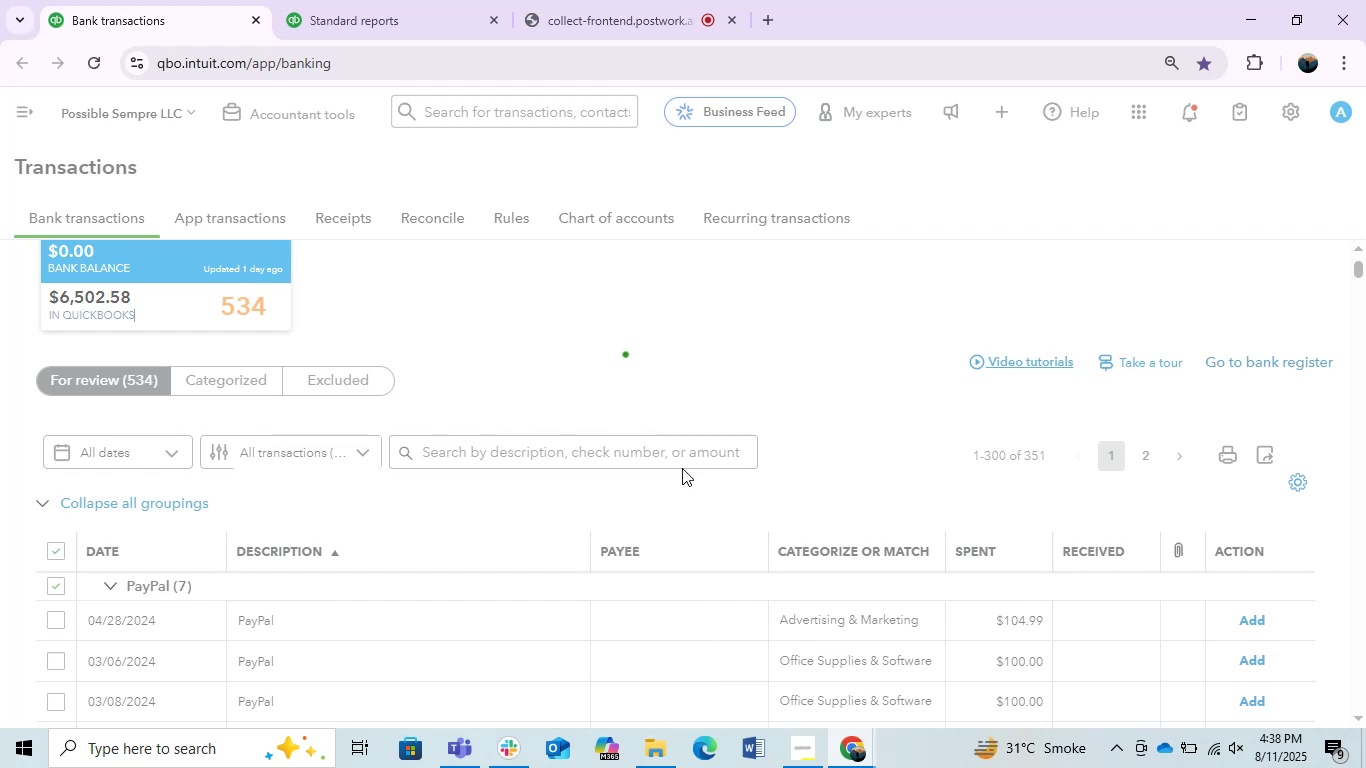 
mouse_move([707, 462])
 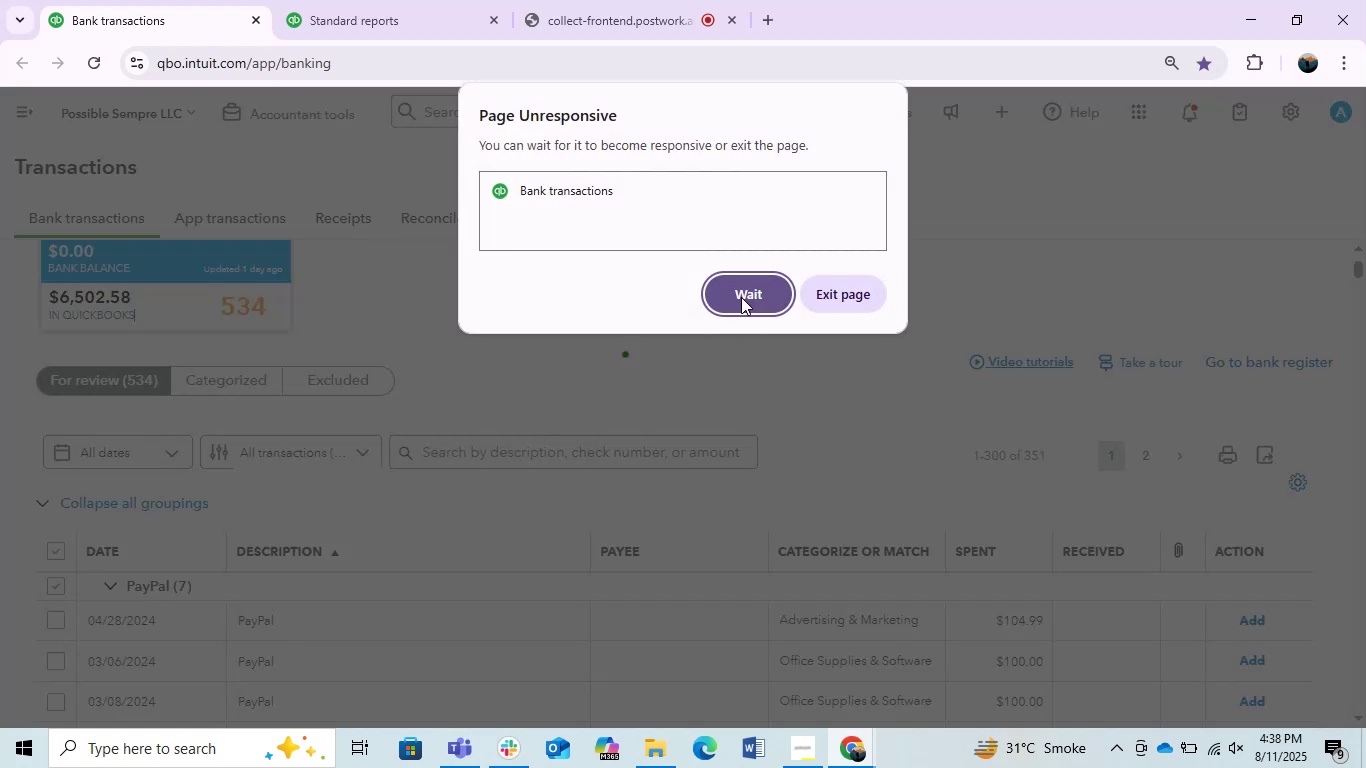 
left_click([741, 297])
 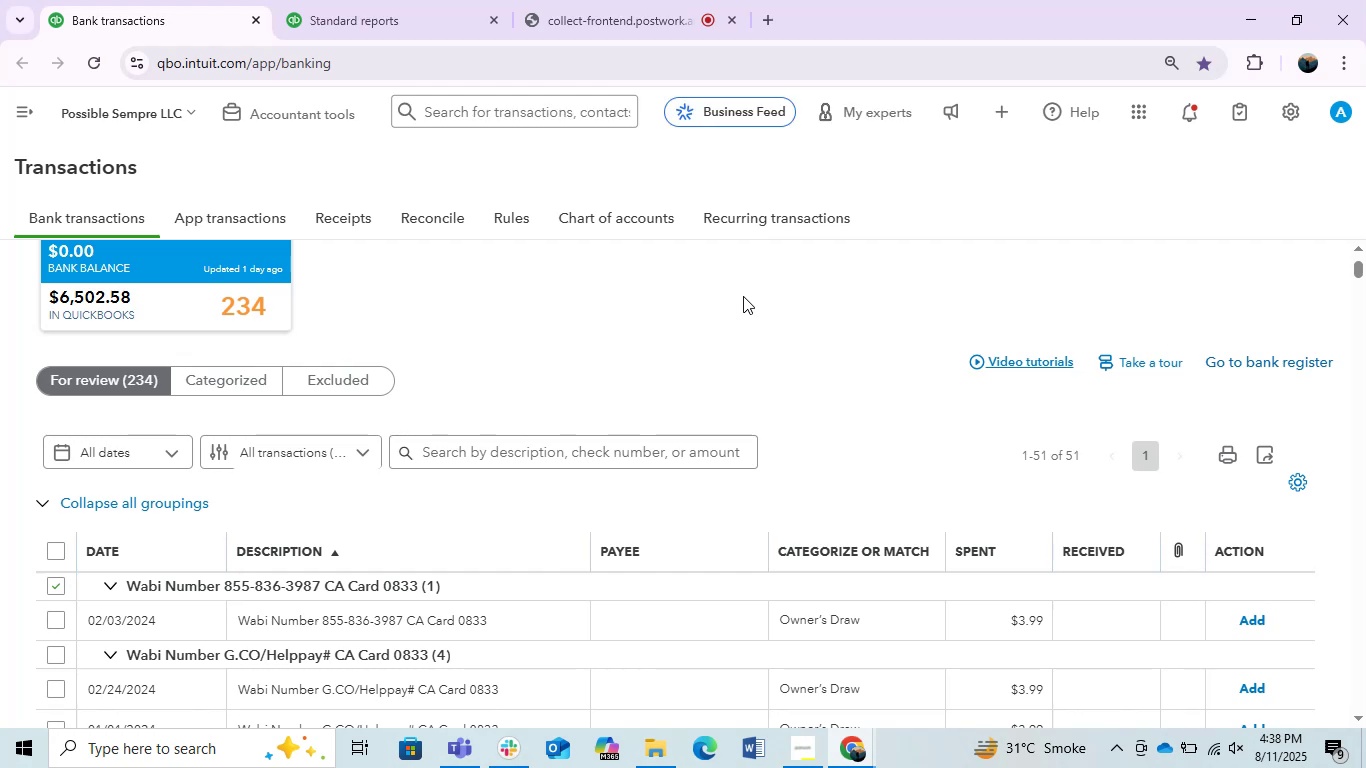 
wait(18.02)
 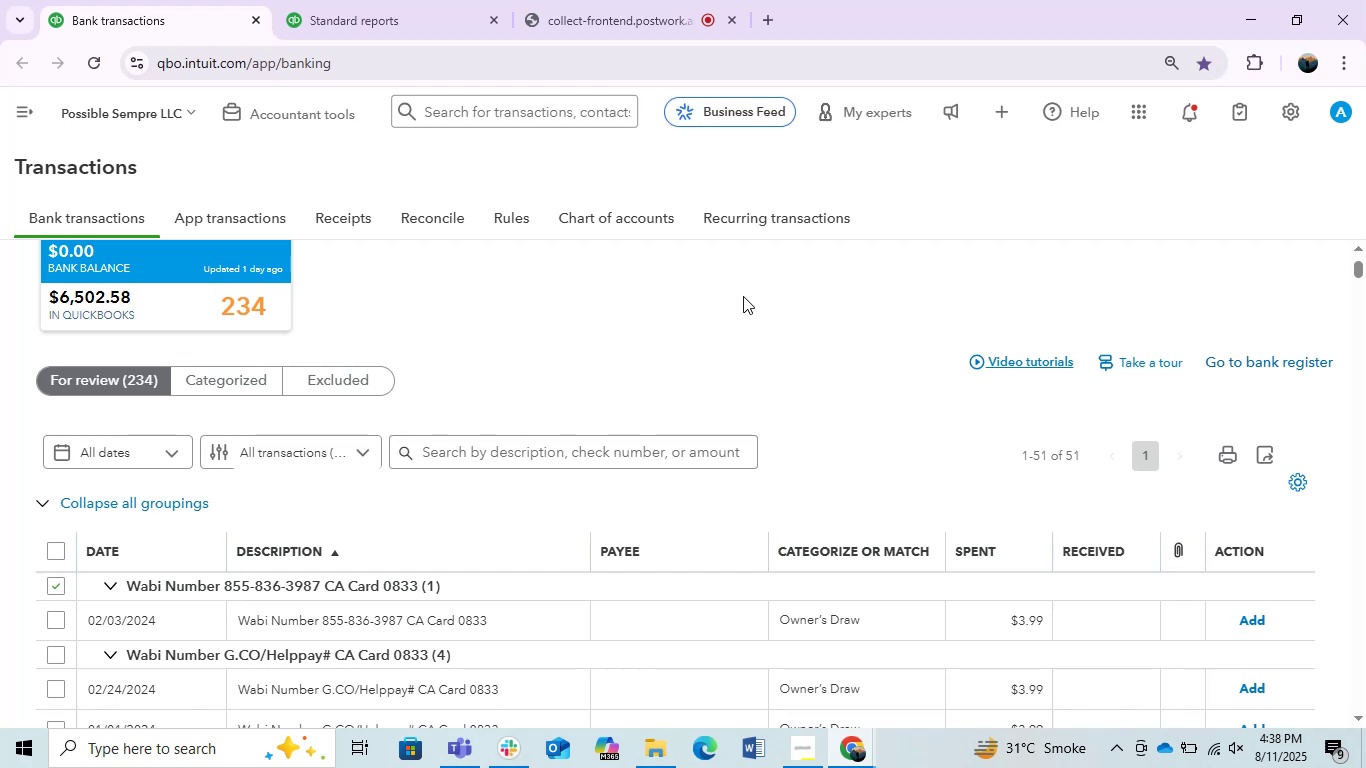 
left_click([56, 553])
 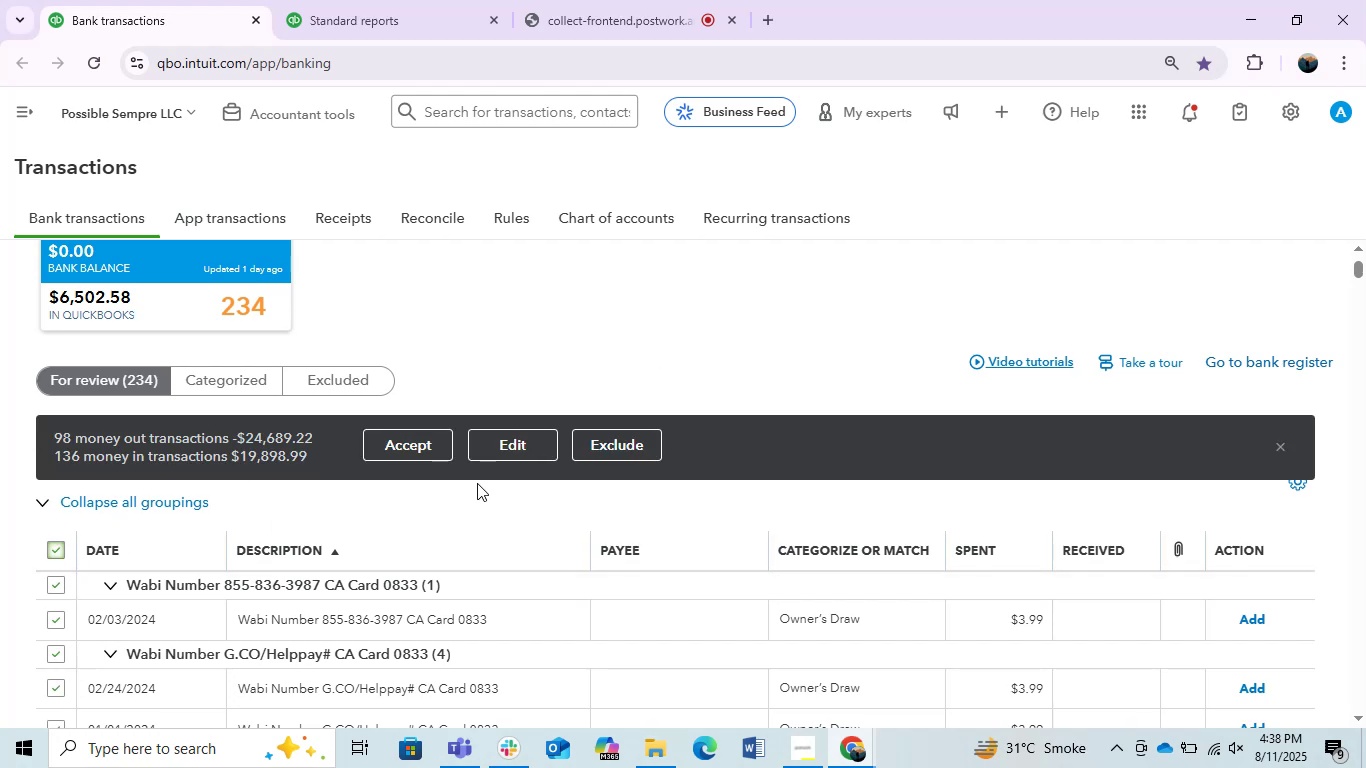 
left_click([619, 436])
 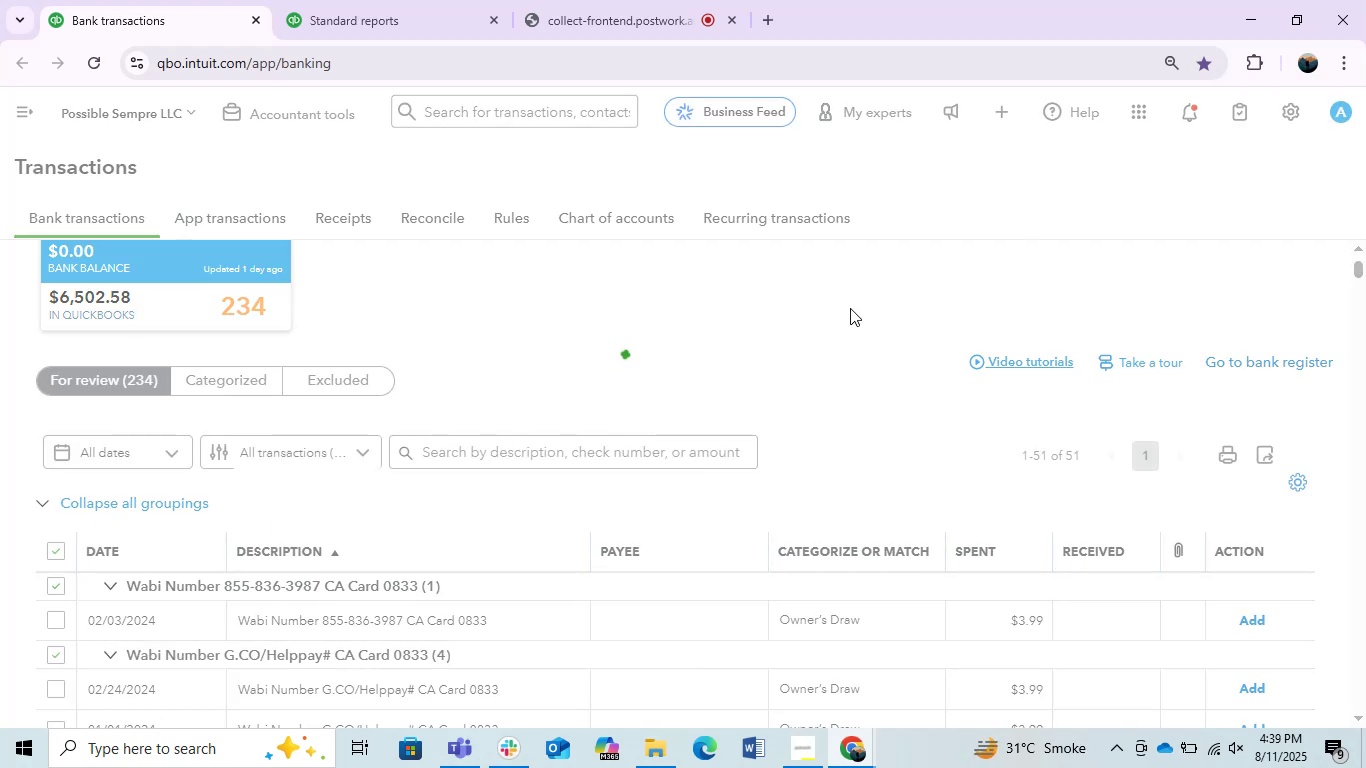 
wait(6.5)
 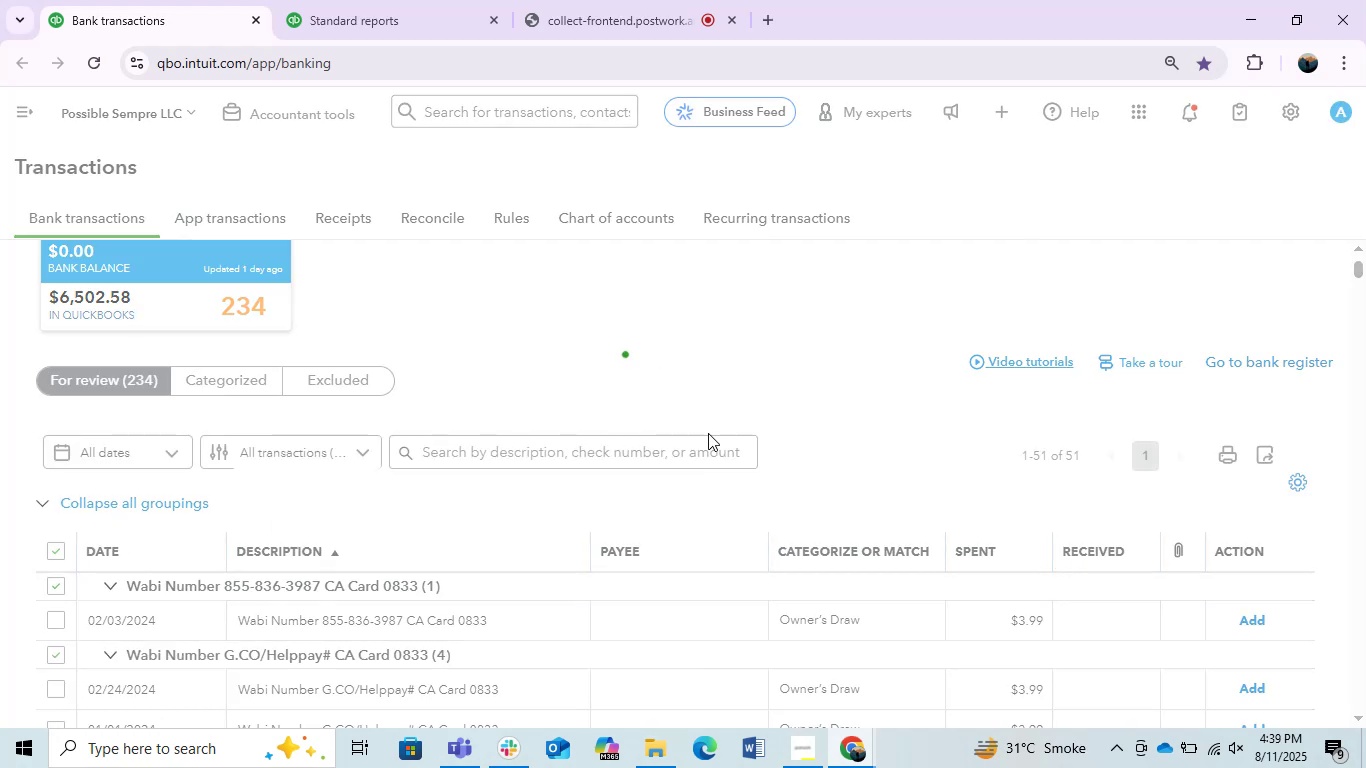 
left_click([210, 386])
 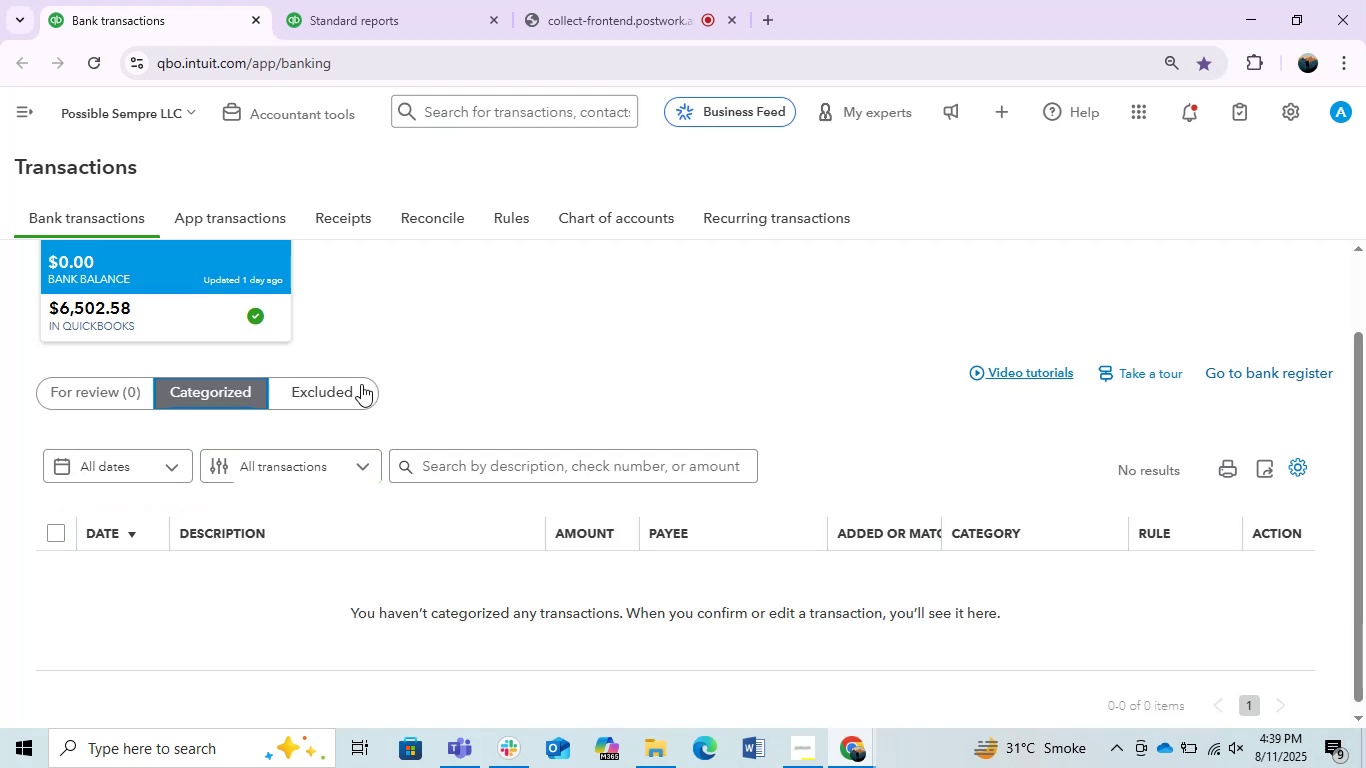 
left_click([361, 384])
 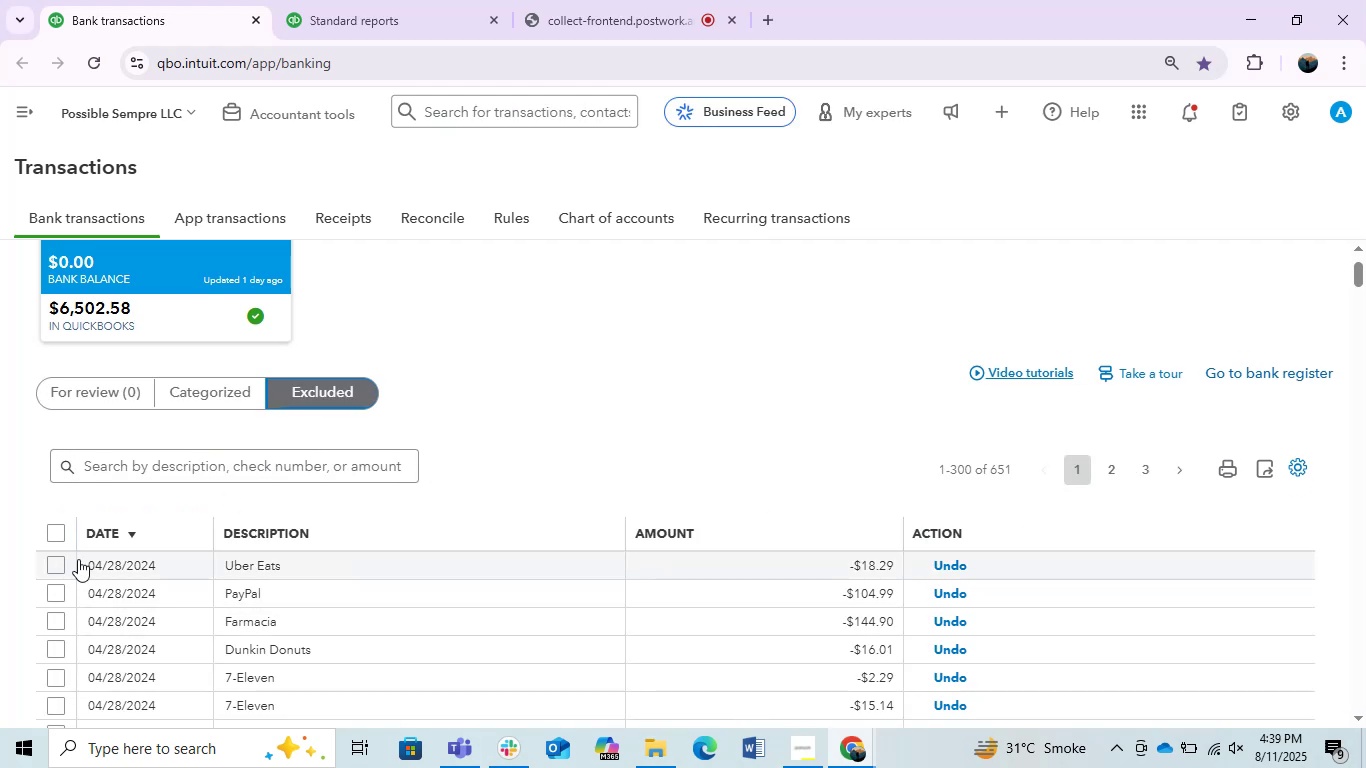 
left_click([58, 531])
 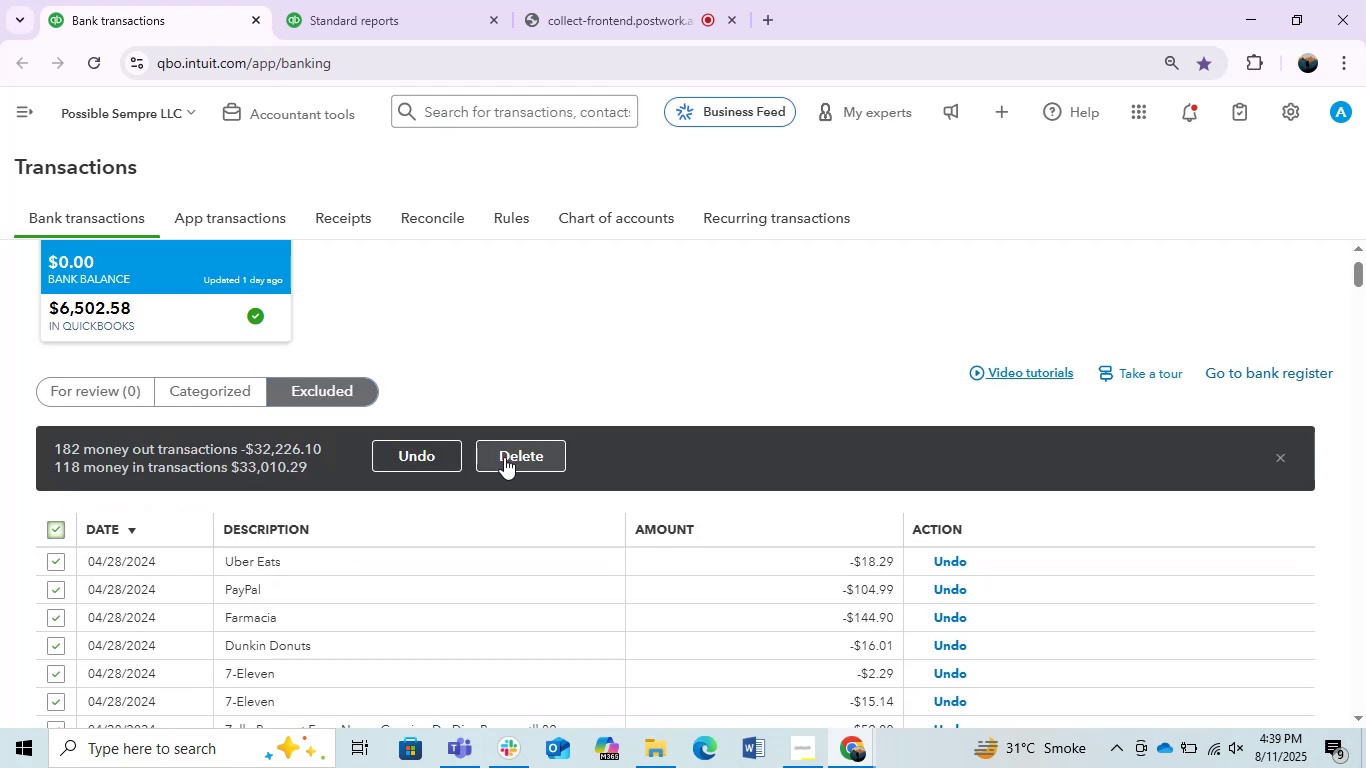 
left_click([504, 457])
 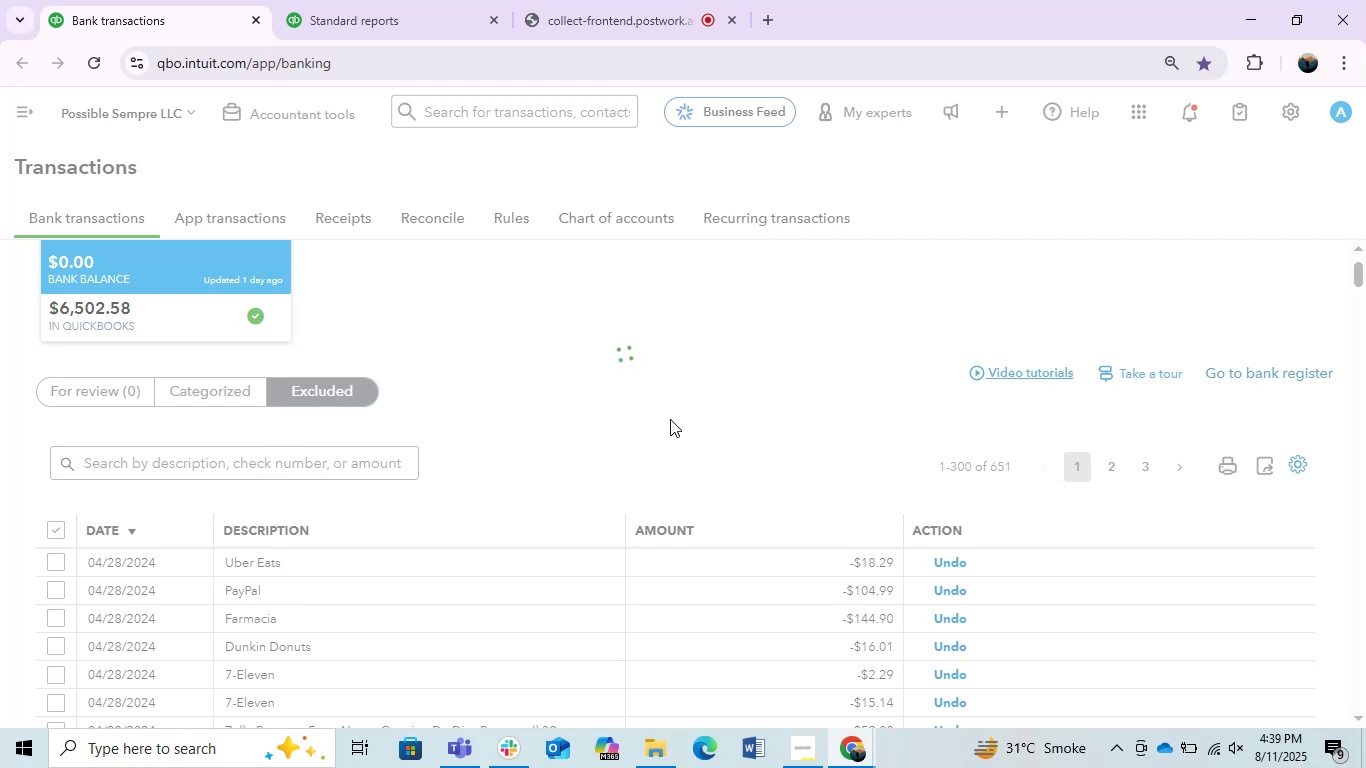 
wait(30.69)
 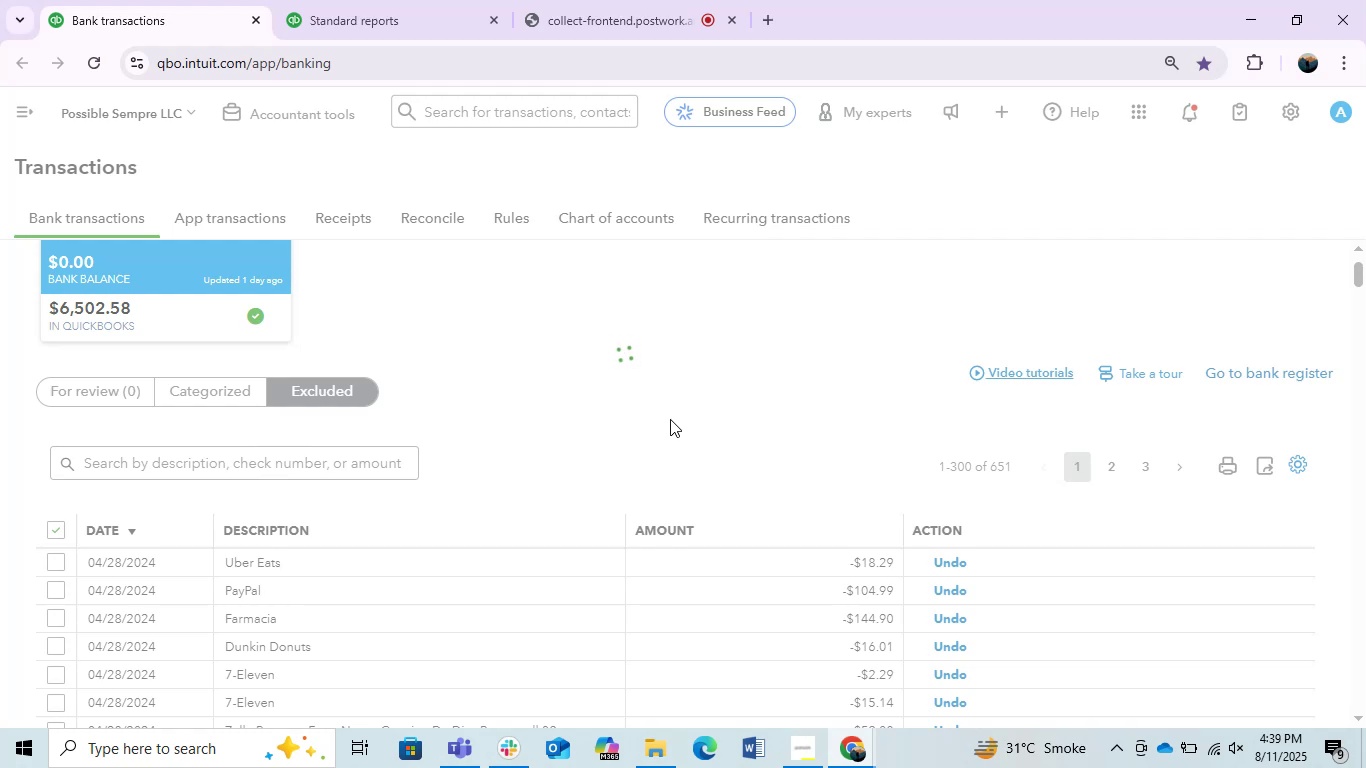 
left_click([744, 304])
 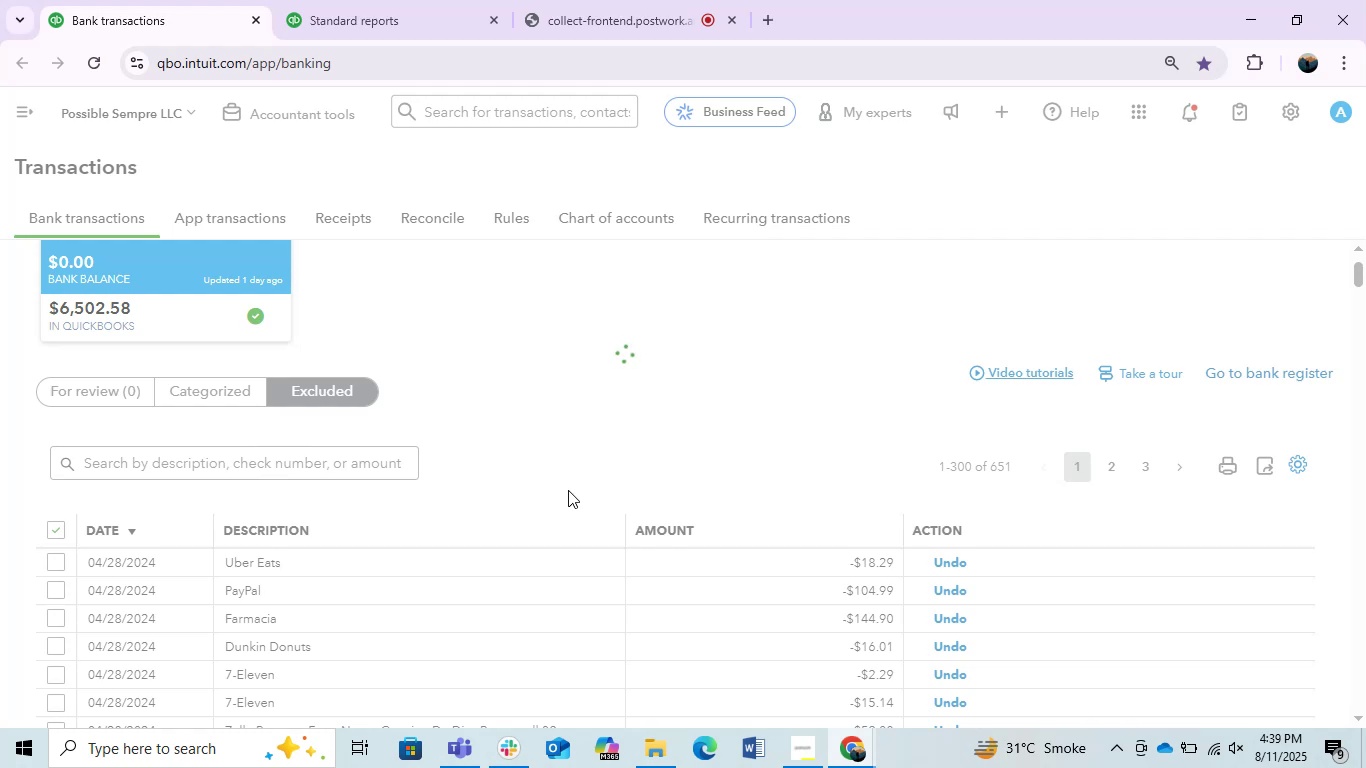 
wait(16.46)
 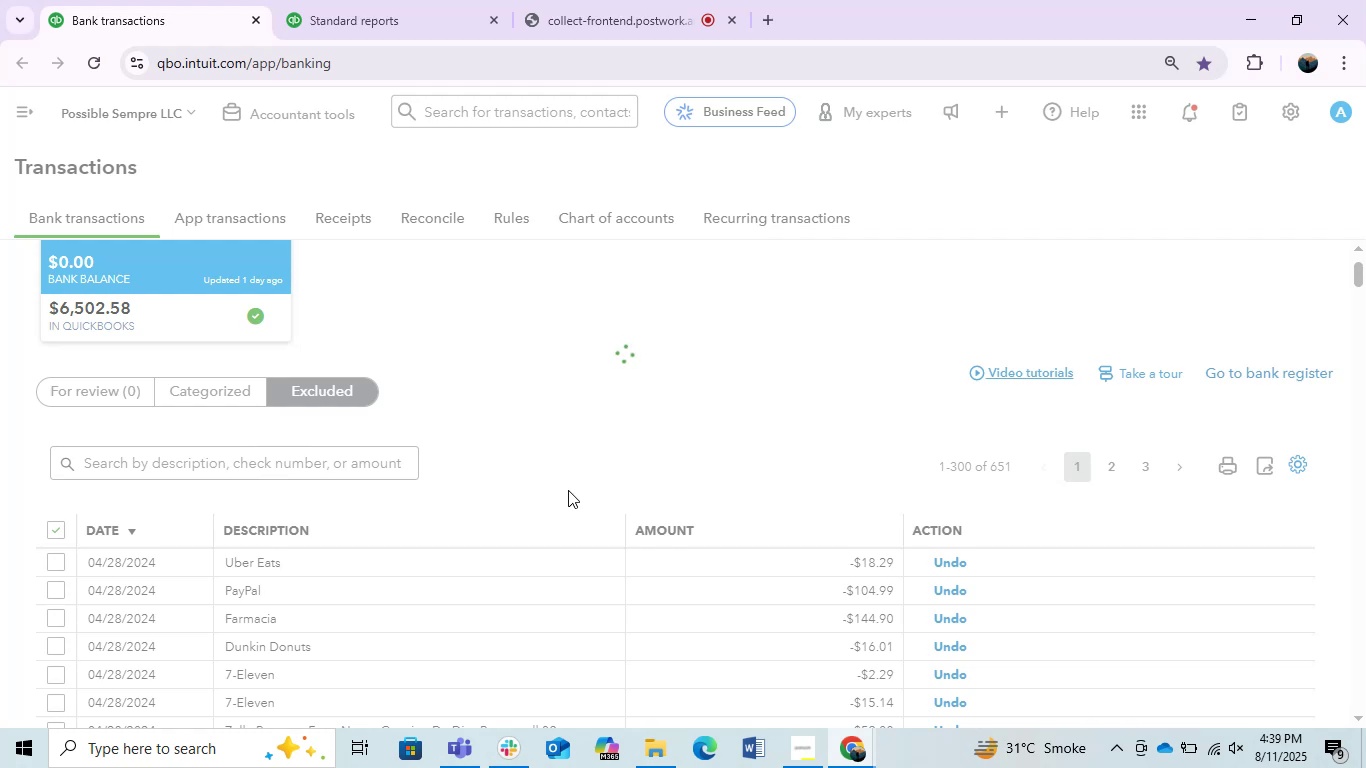 
left_click([59, 528])
 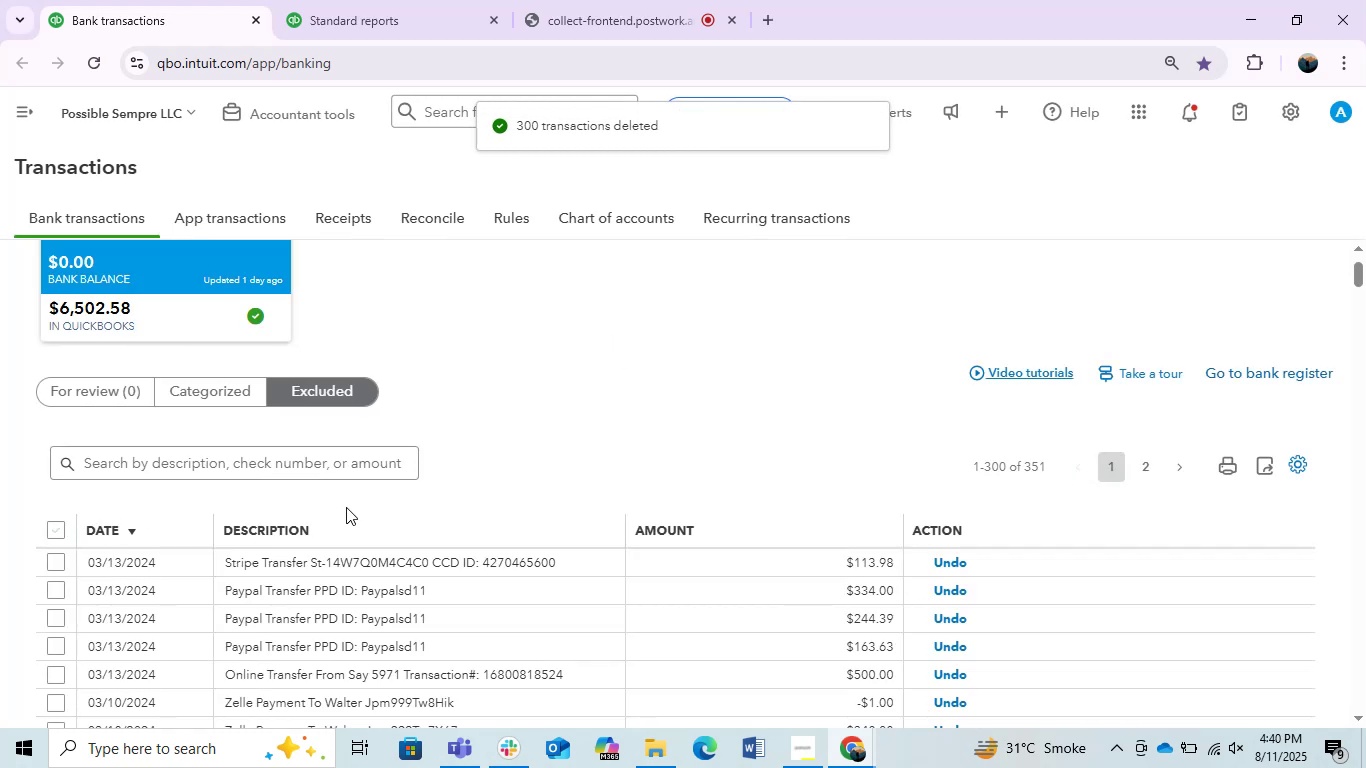 
mouse_move([547, 456])
 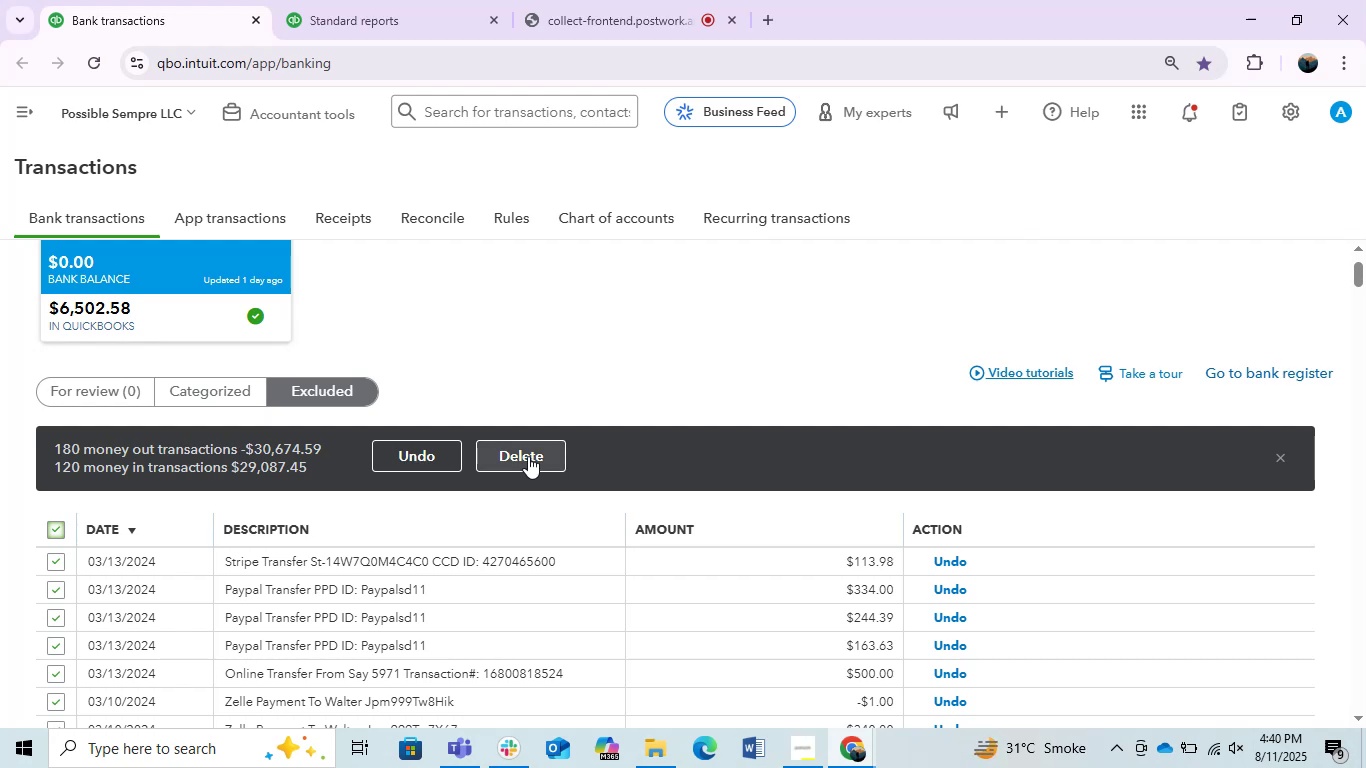 
left_click([528, 456])
 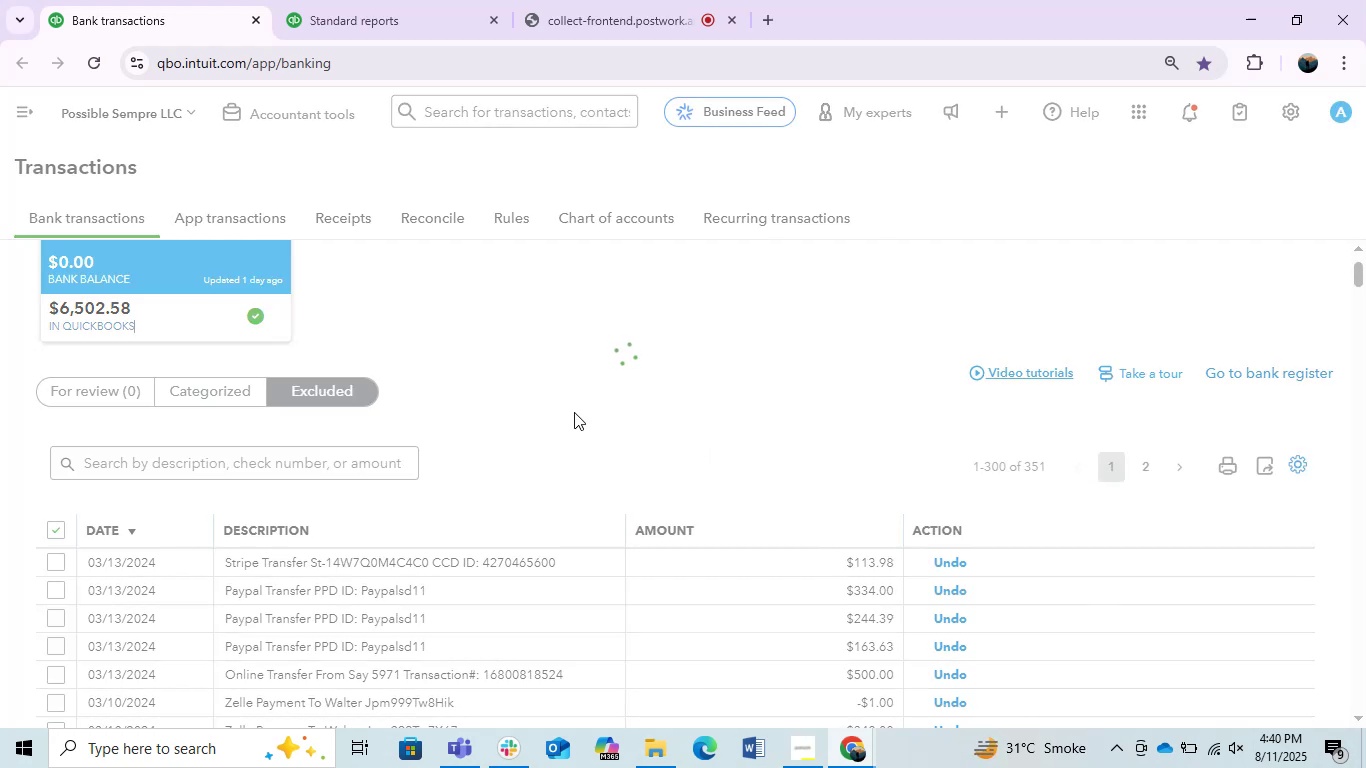 
wait(7.26)
 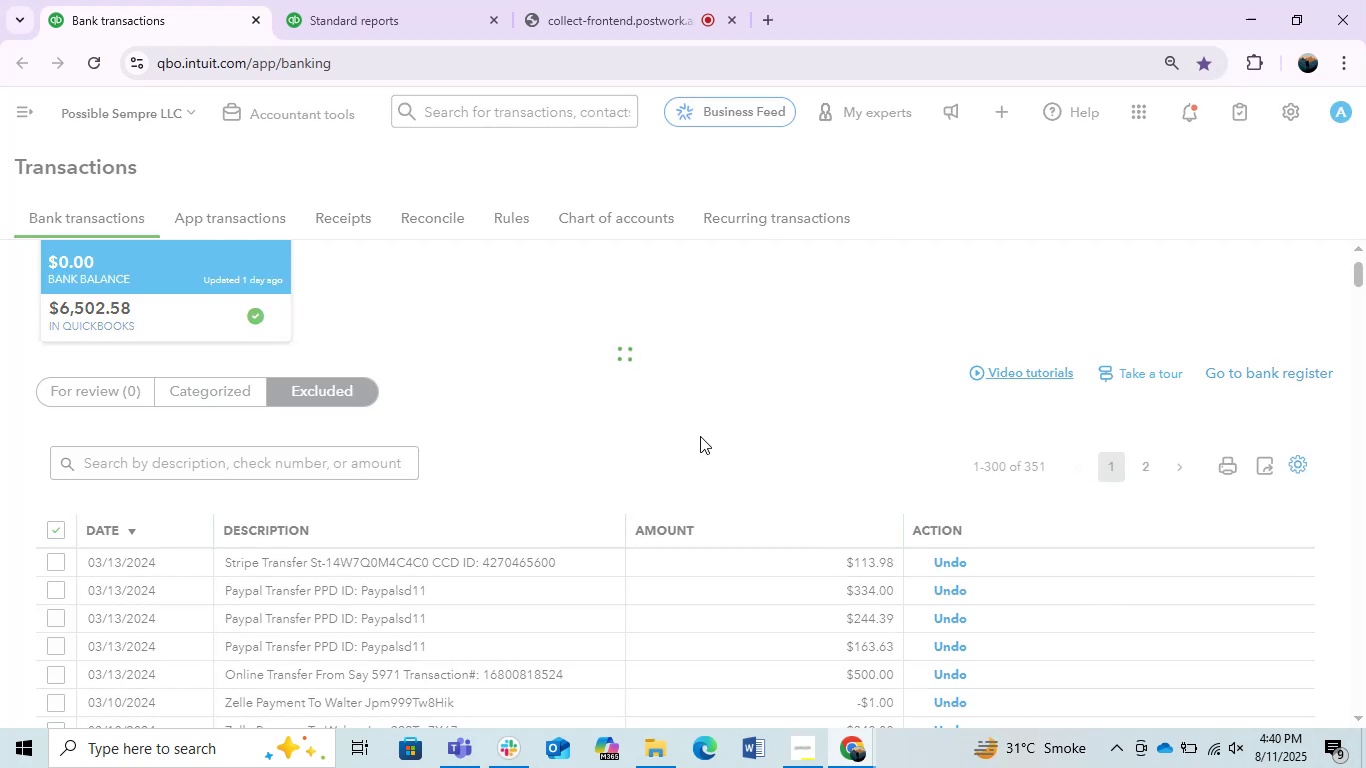 
left_click([413, 0])
 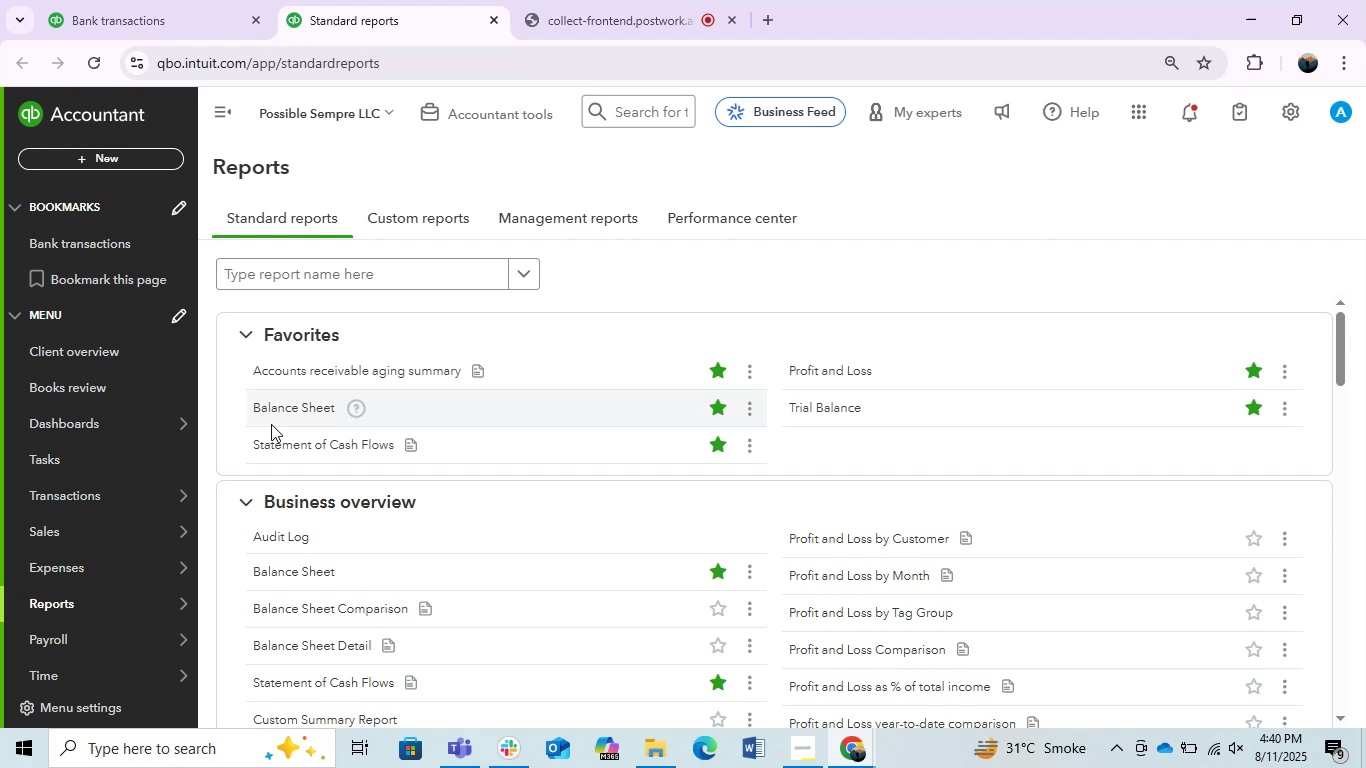 
right_click([282, 411])
 